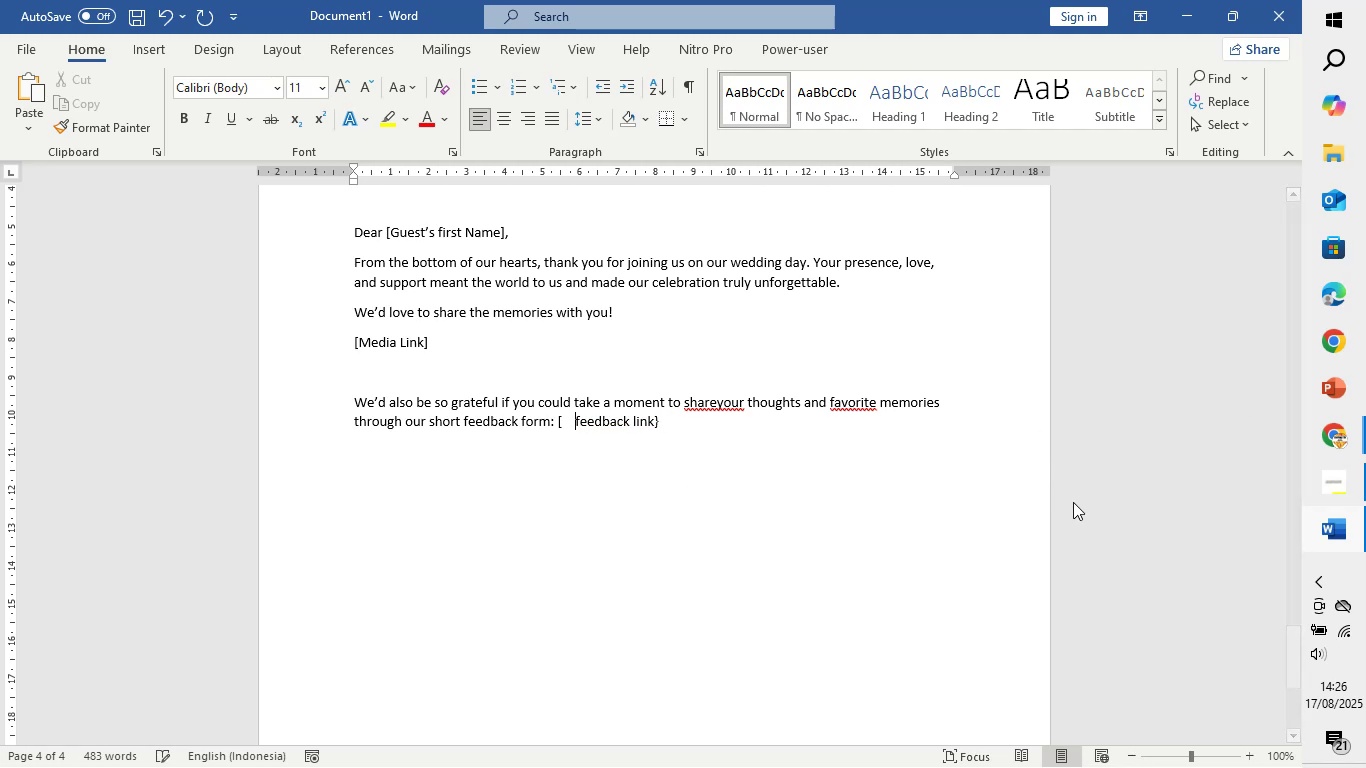 
key(Backspace)
 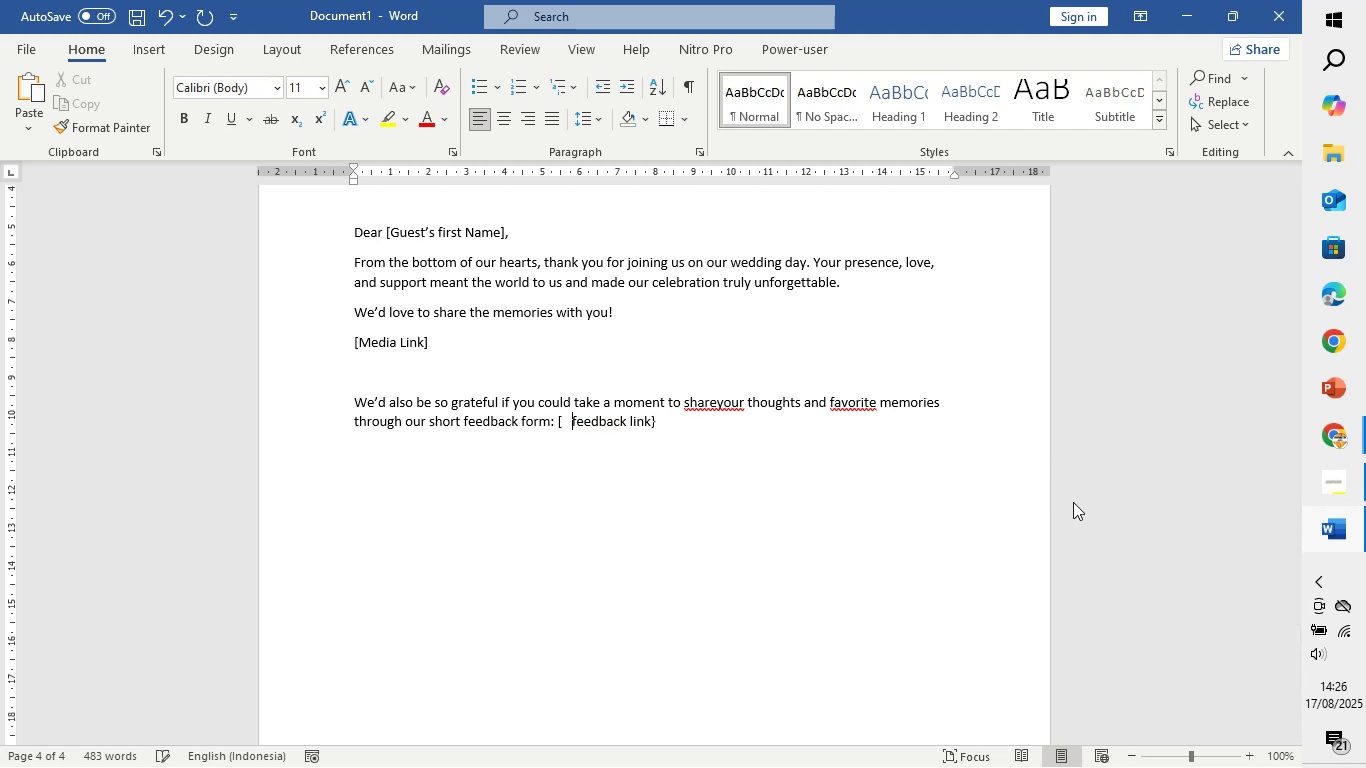 
key(Backspace)
 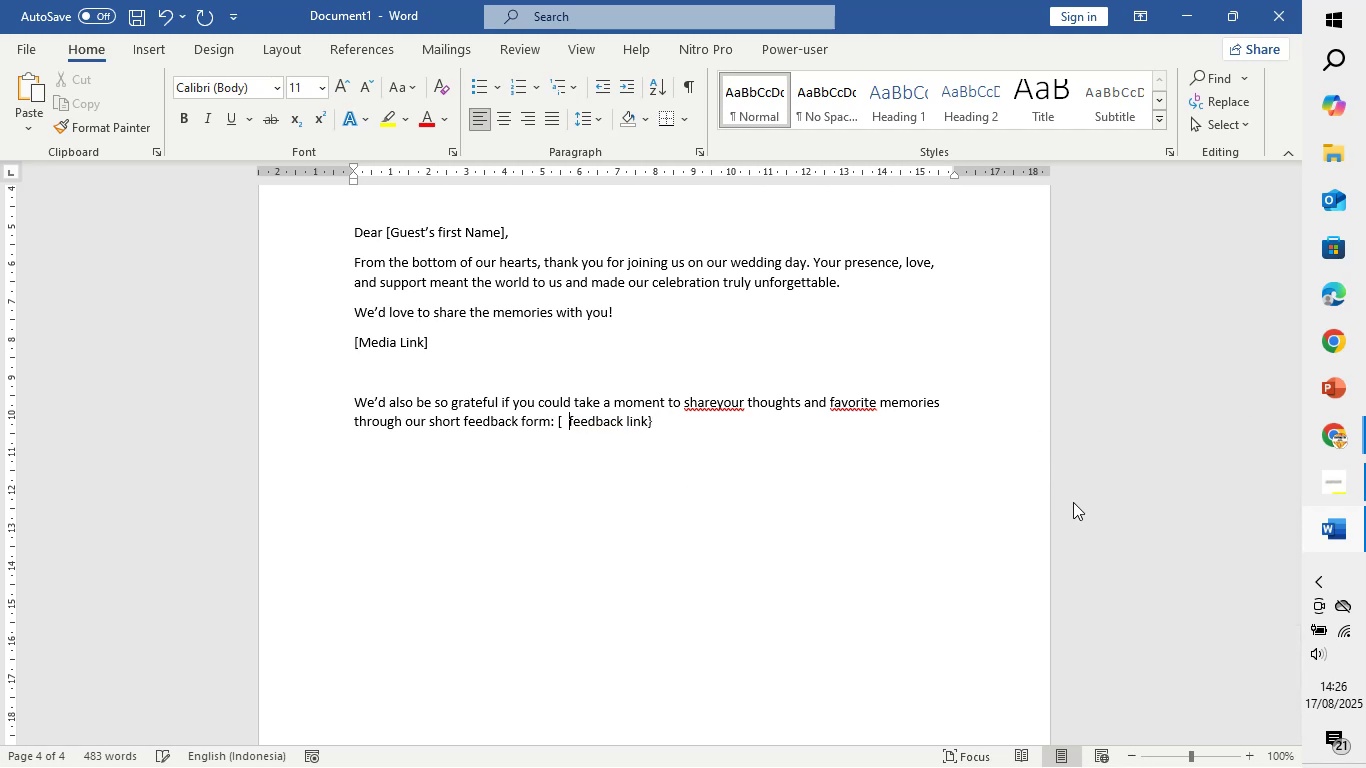 
key(Backspace)
 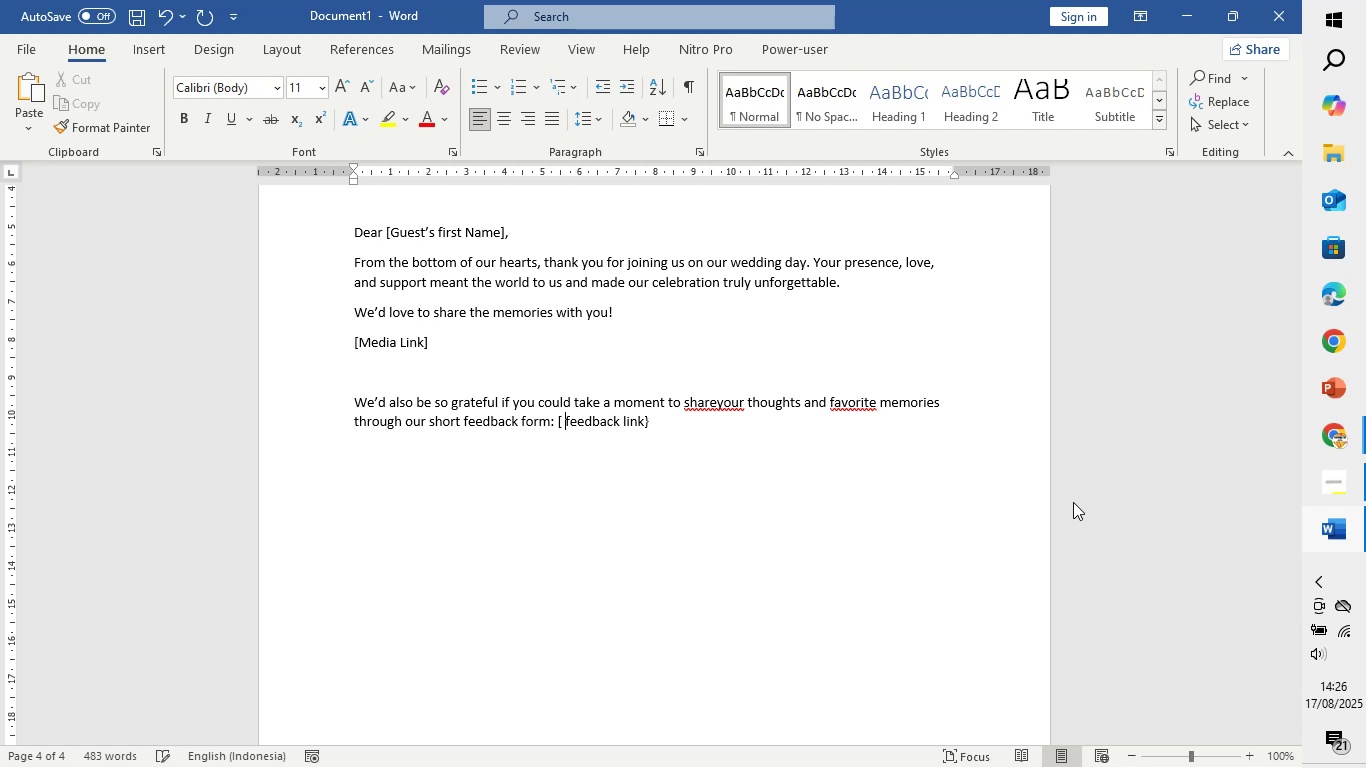 
key(Backspace)
 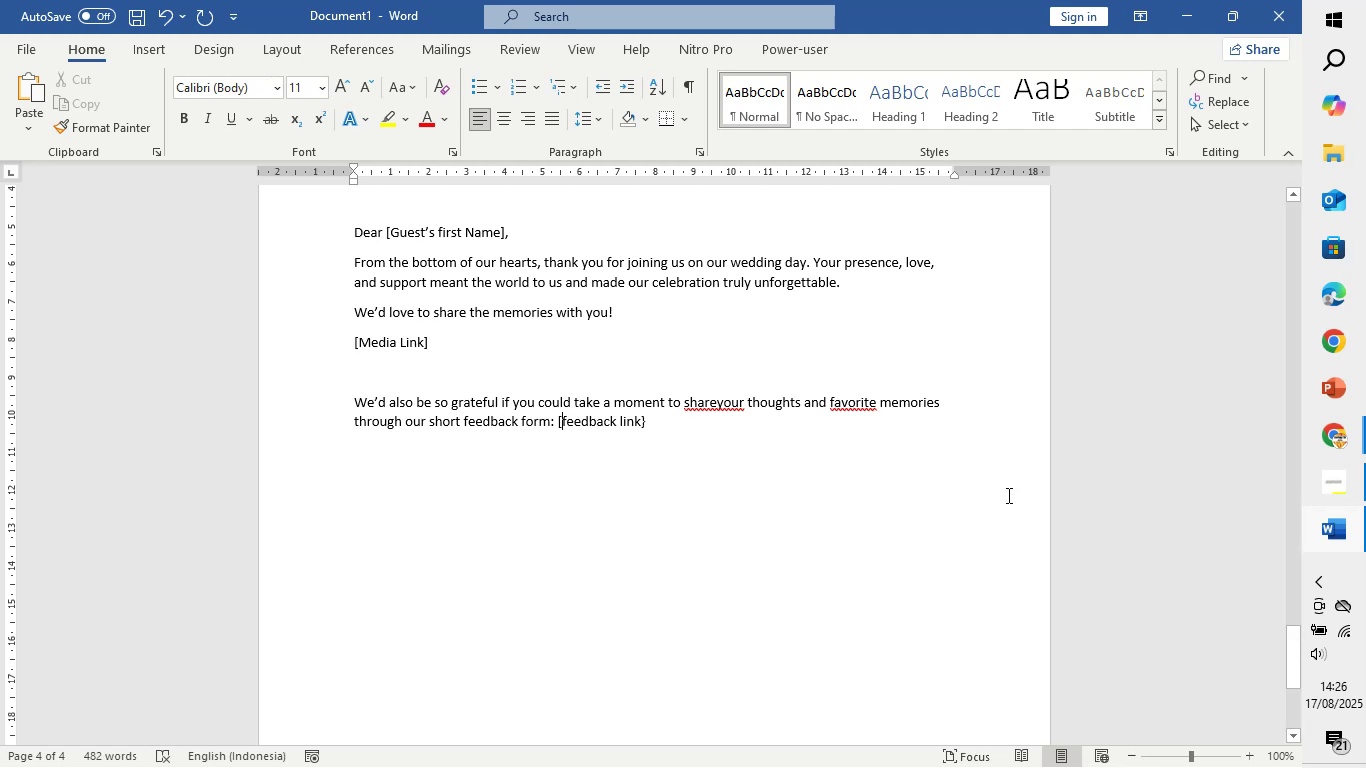 
left_click([730, 474])
 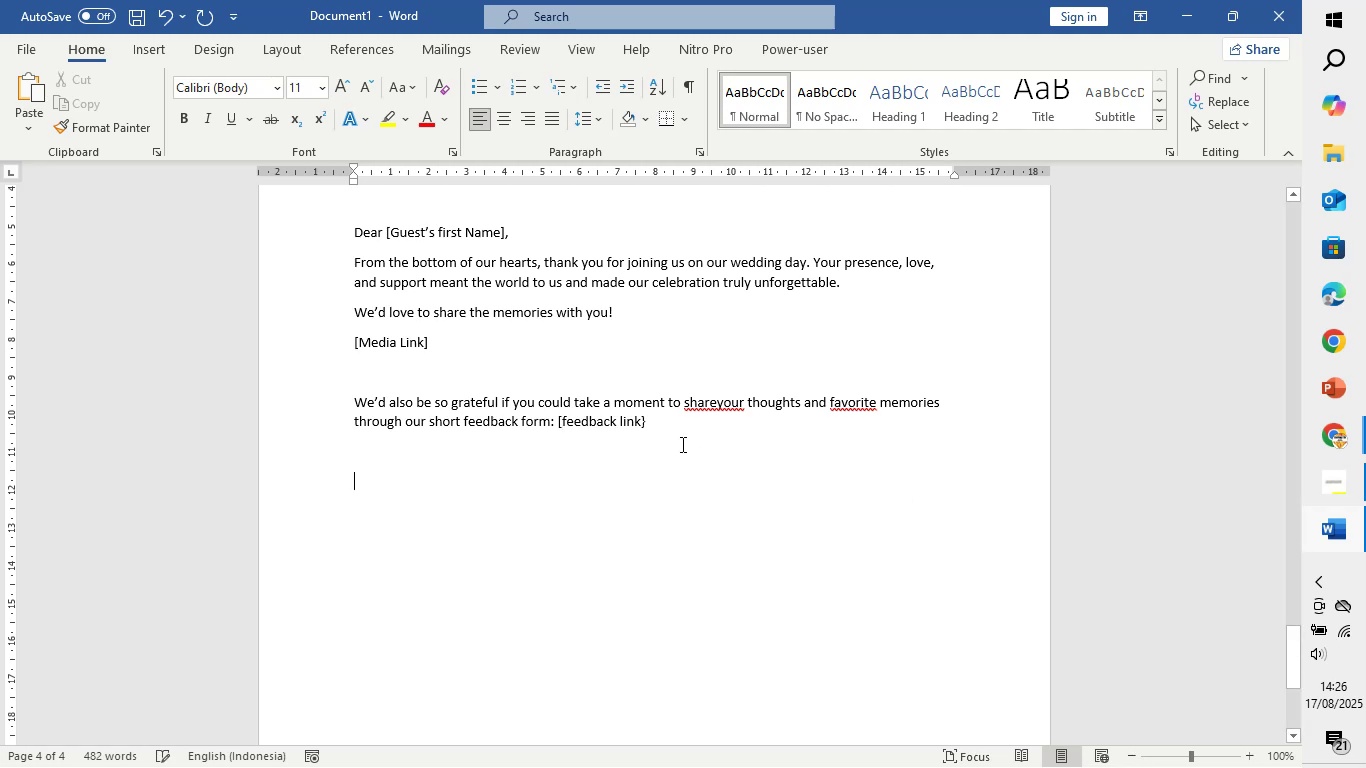 
left_click([675, 438])
 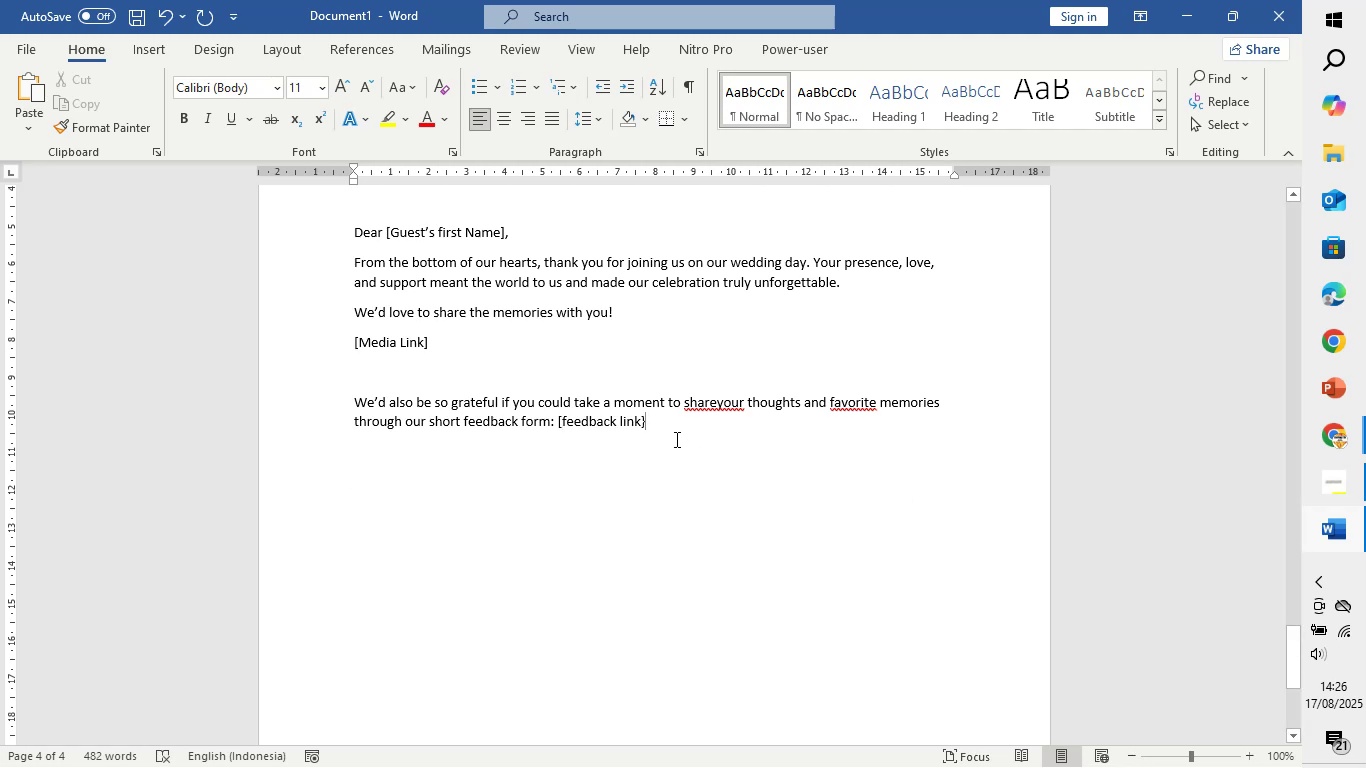 
key(Backspace)
 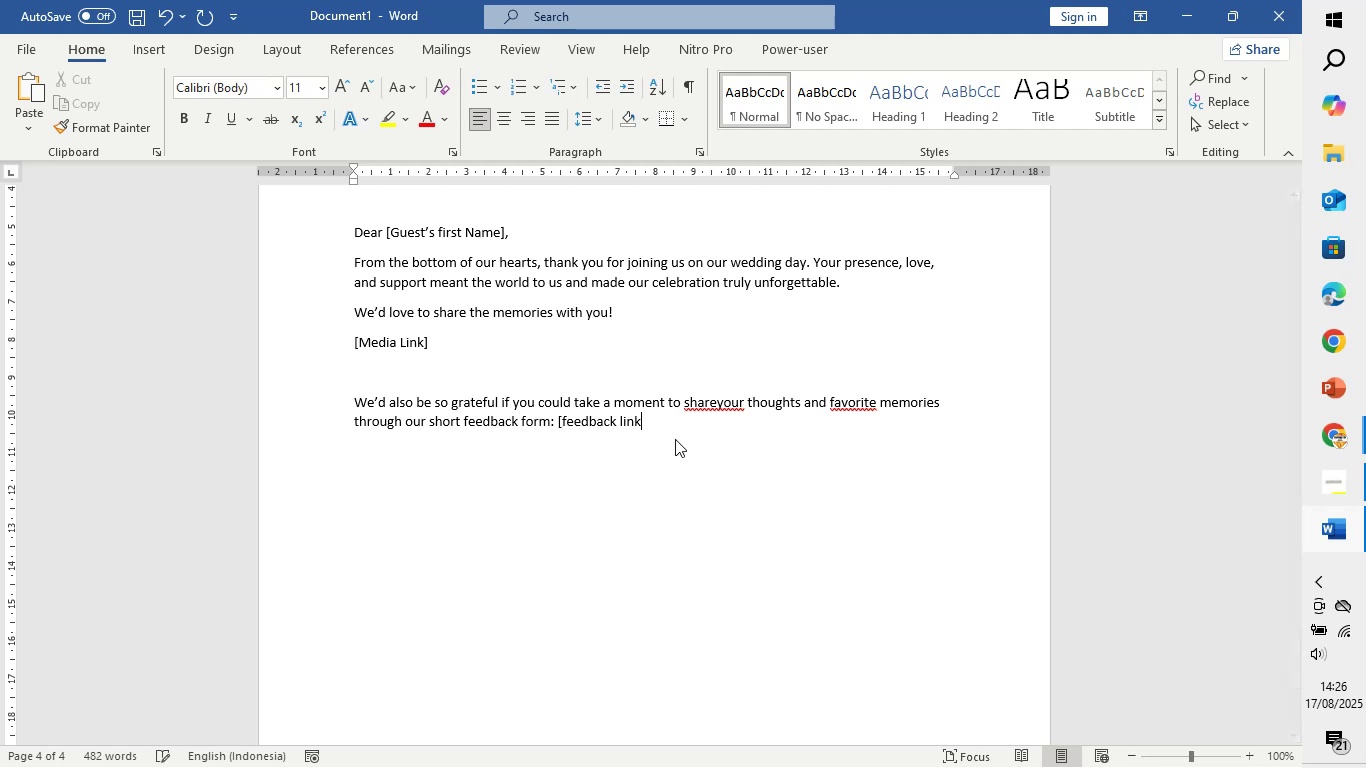 
key(BracketRight)
 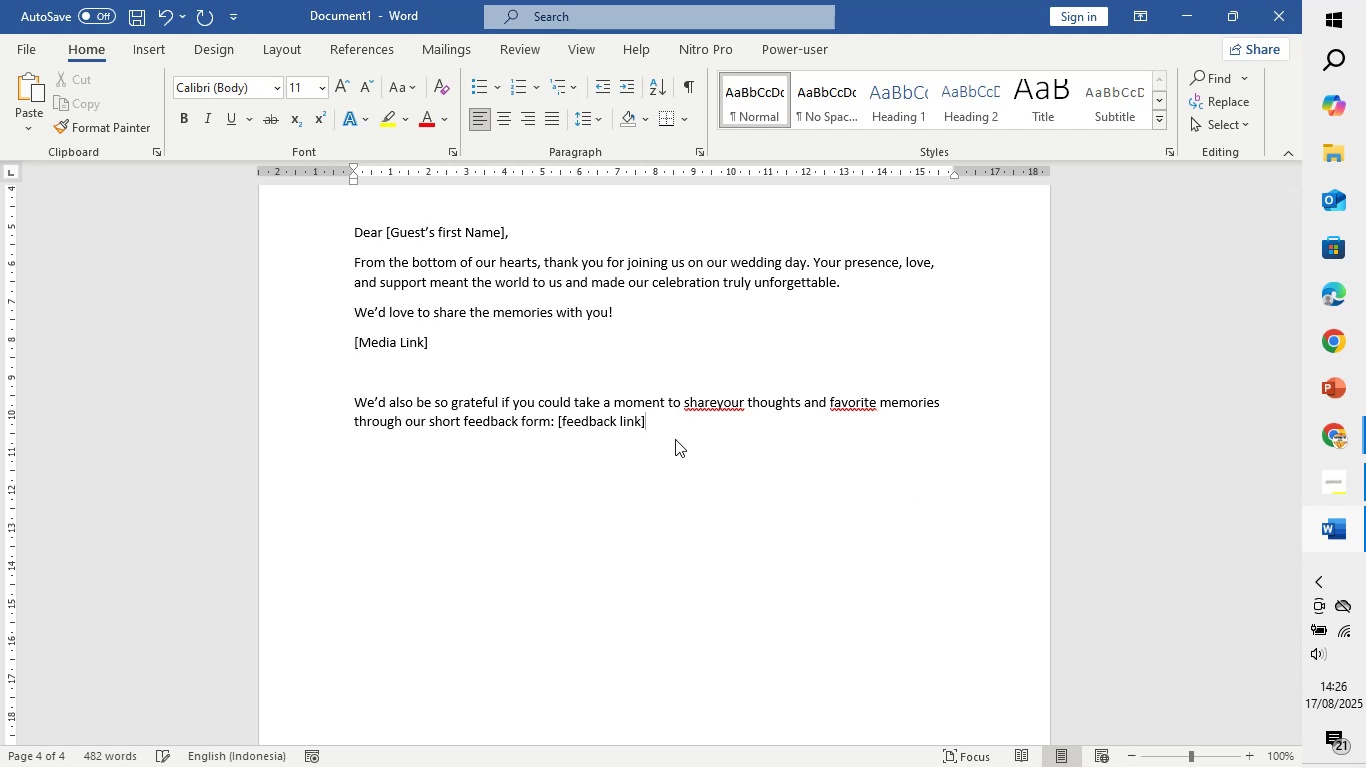 
key(Enter)
 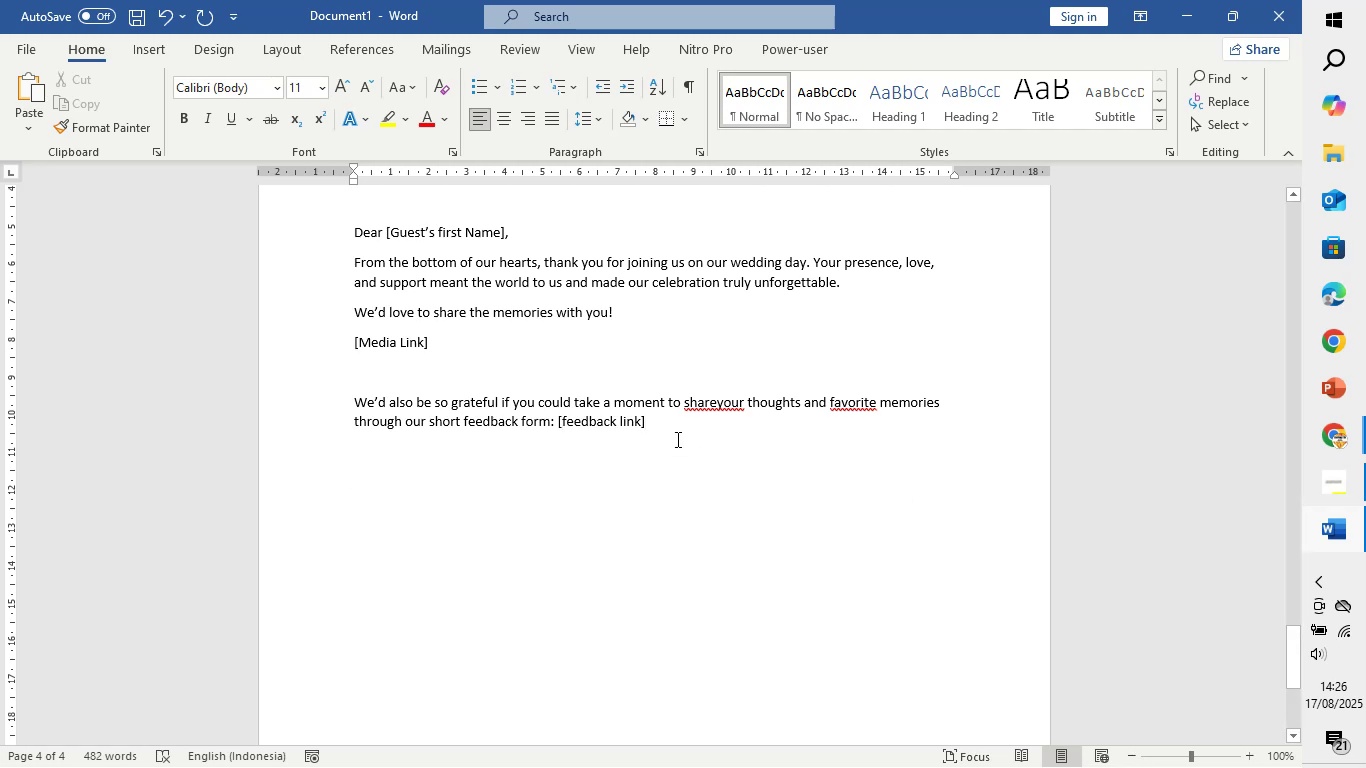 
wait(5.8)
 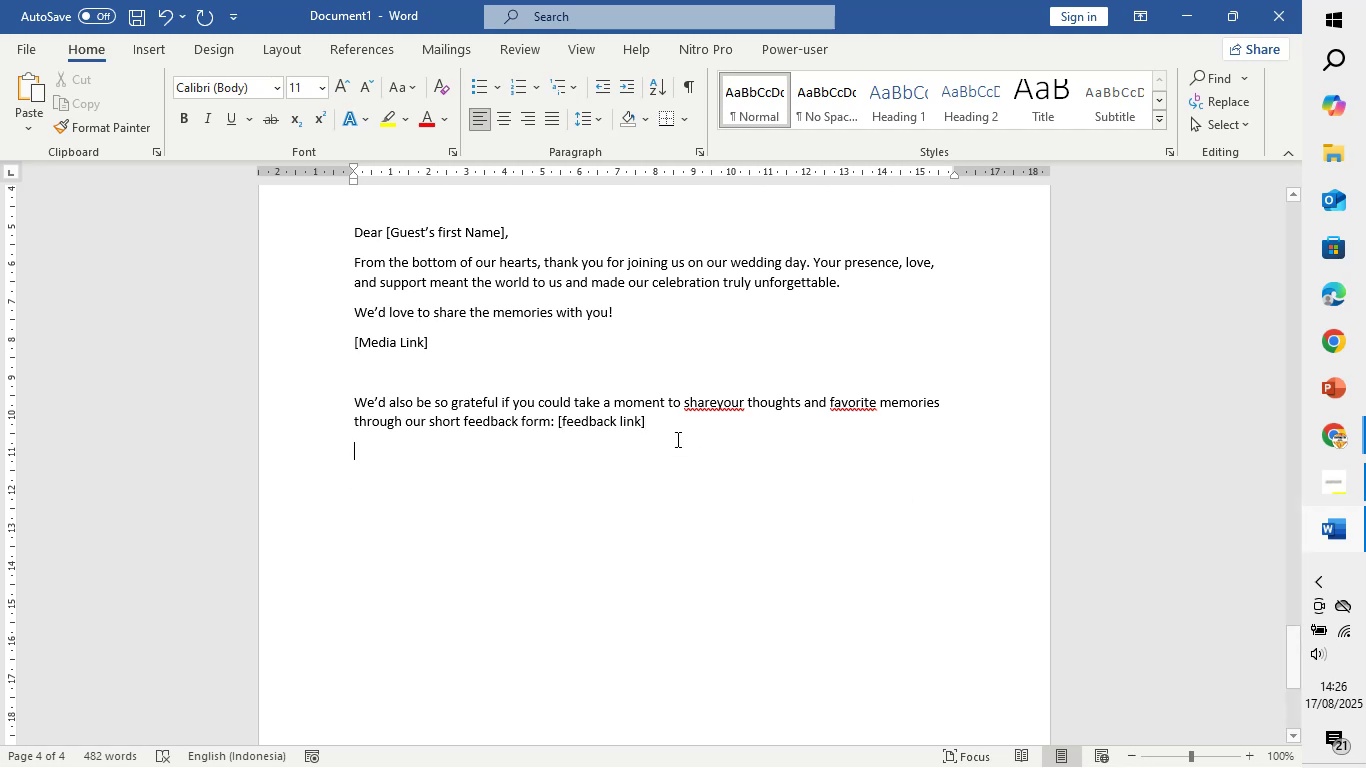 
type(we feel incredibly lucky to have celebrate this milestone with you.)
 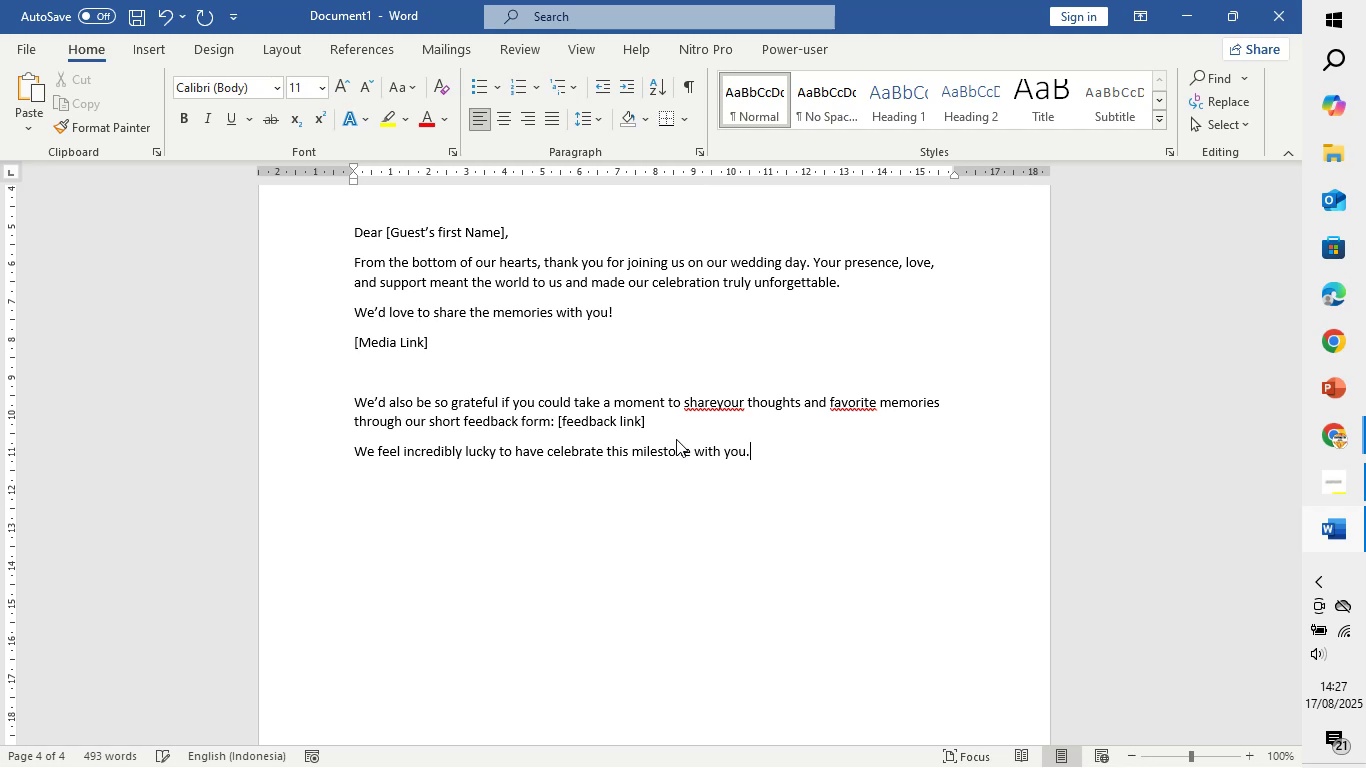 
key(Enter)
 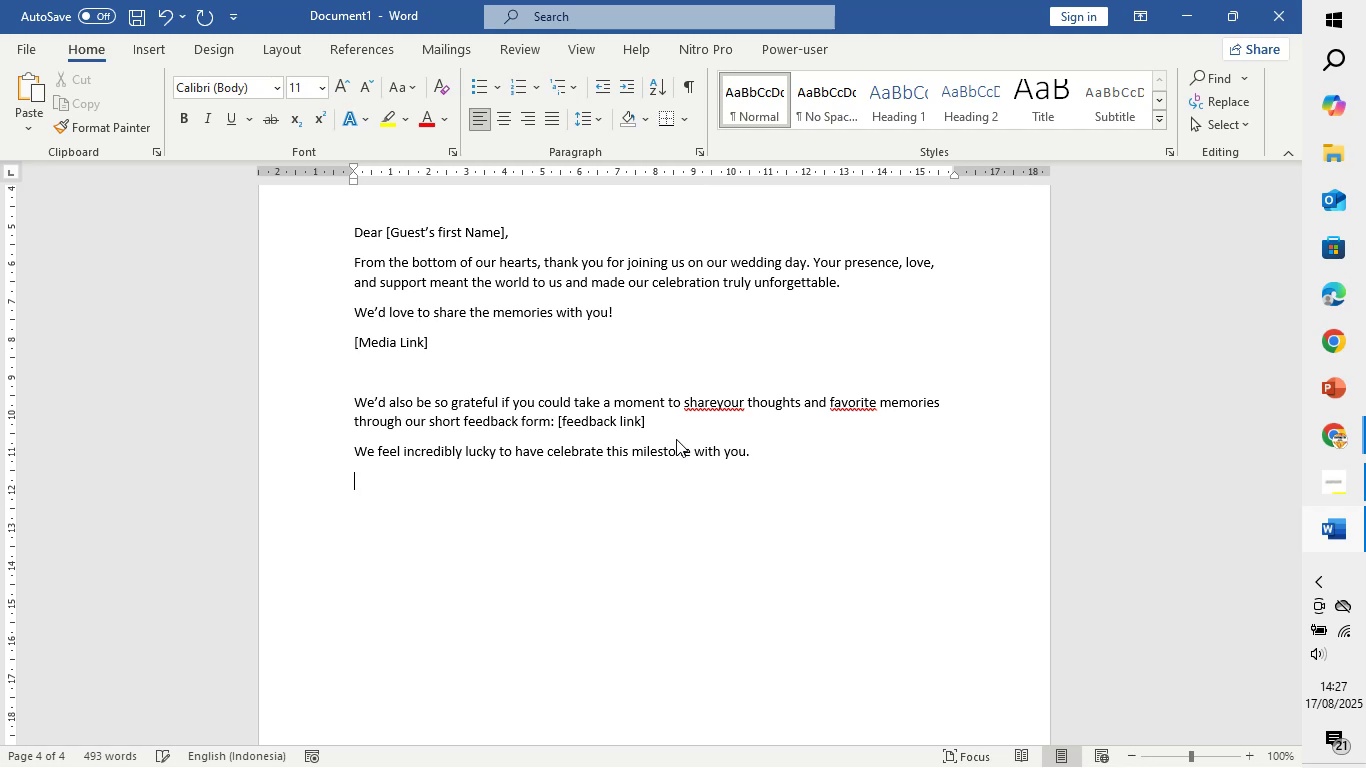 
key(Enter)
 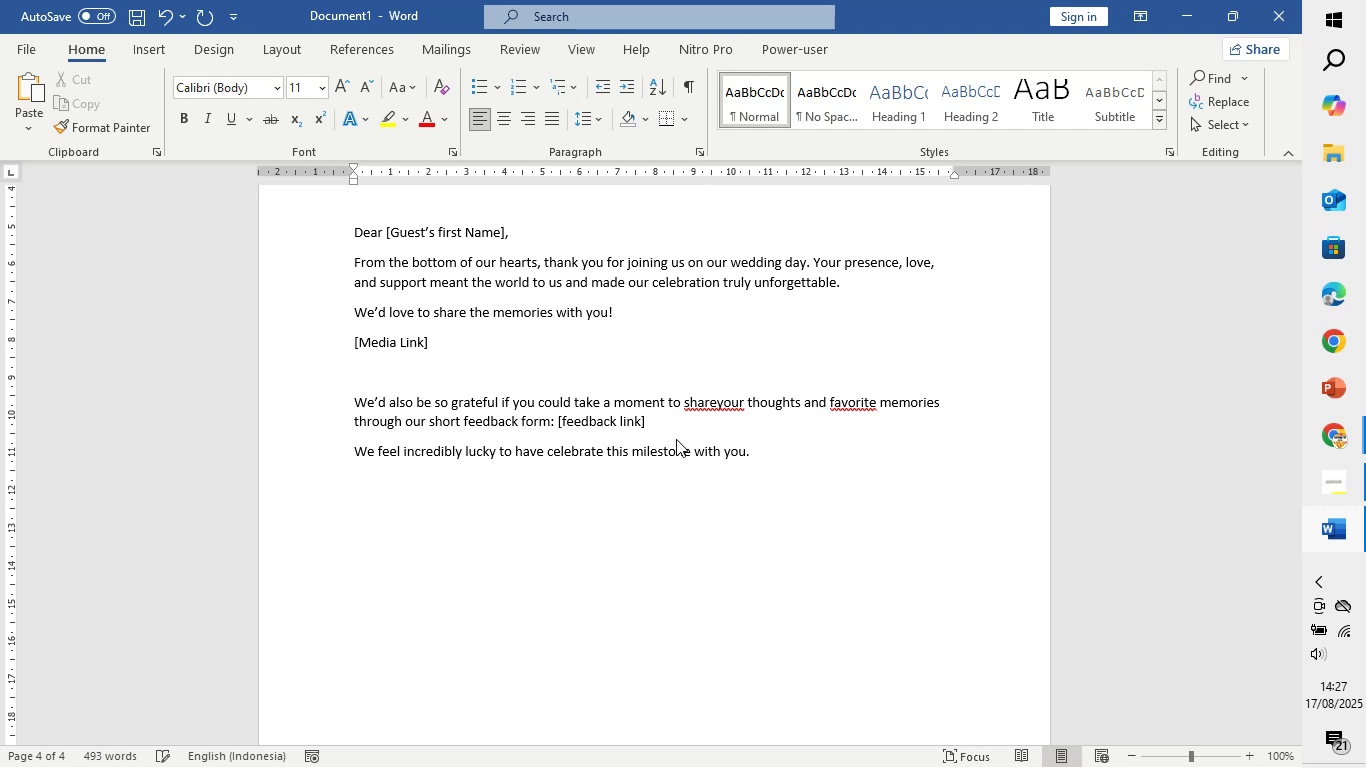 
type(with love and gratitude,)
 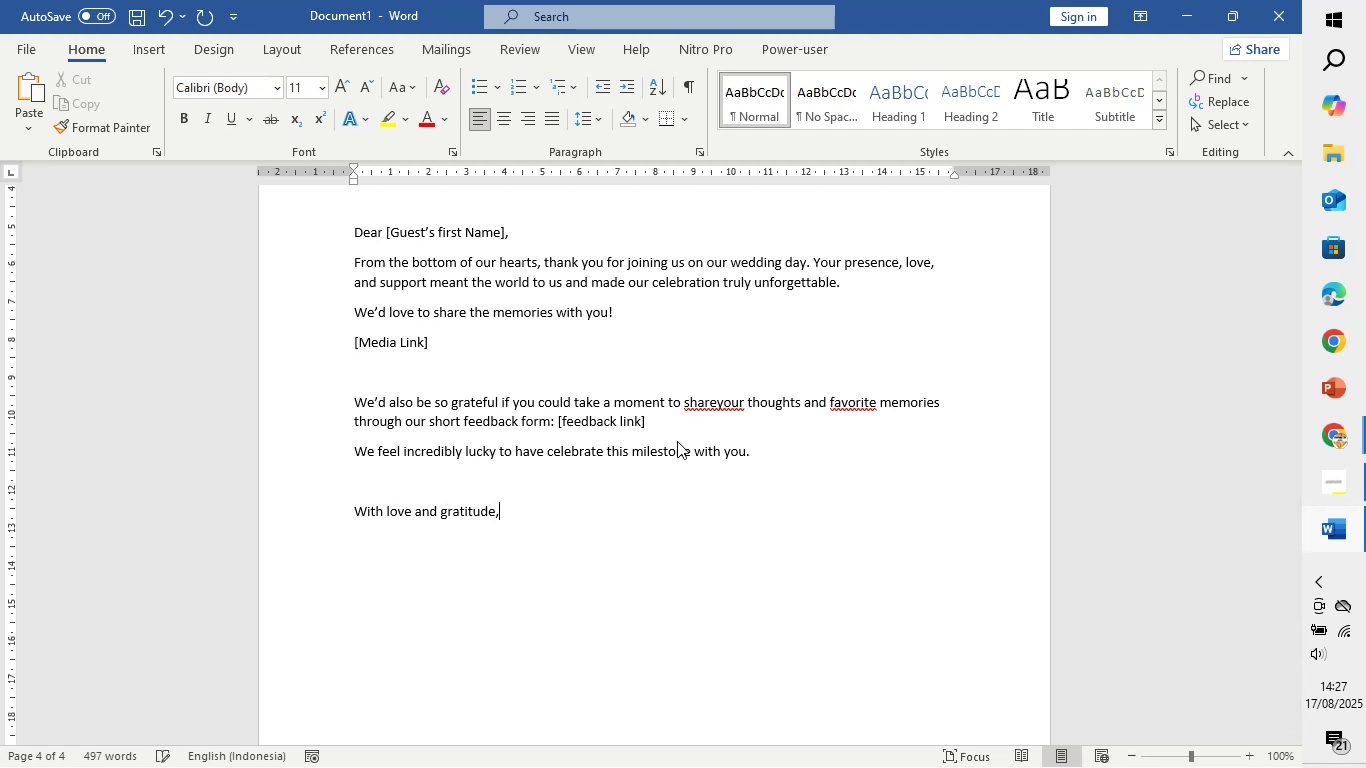 
key(Enter)
 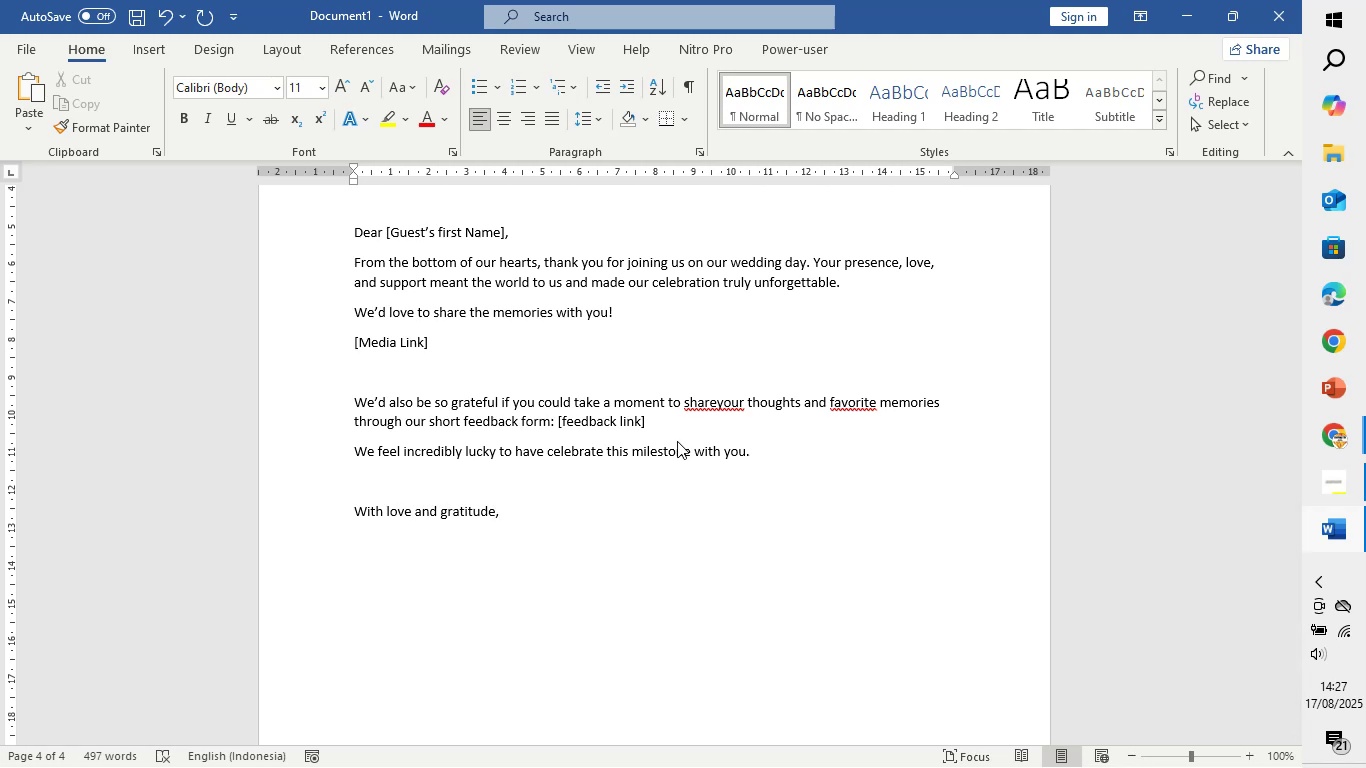 
type(harry & Her,)
key(Backspace)
type(mione)
 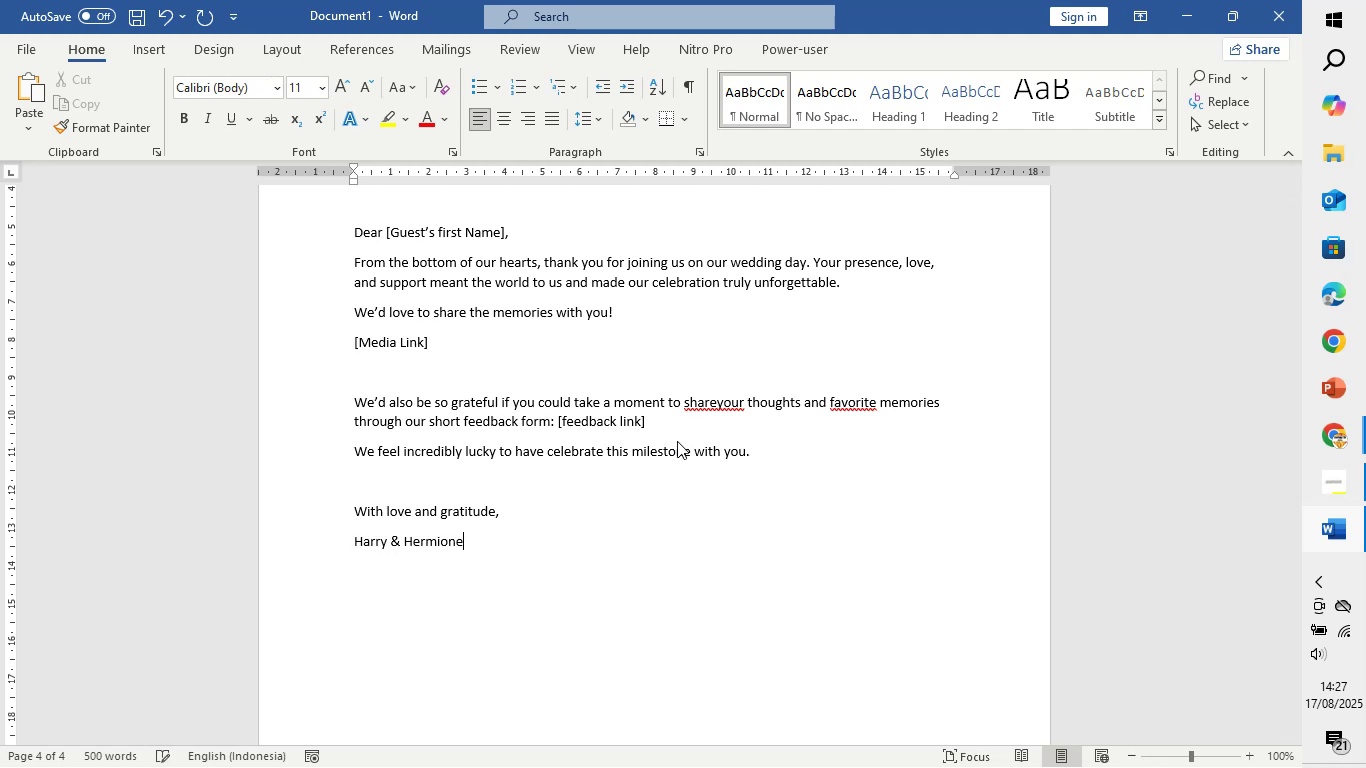 
scroll: coordinate [696, 490], scroll_direction: up, amount: 5.0
 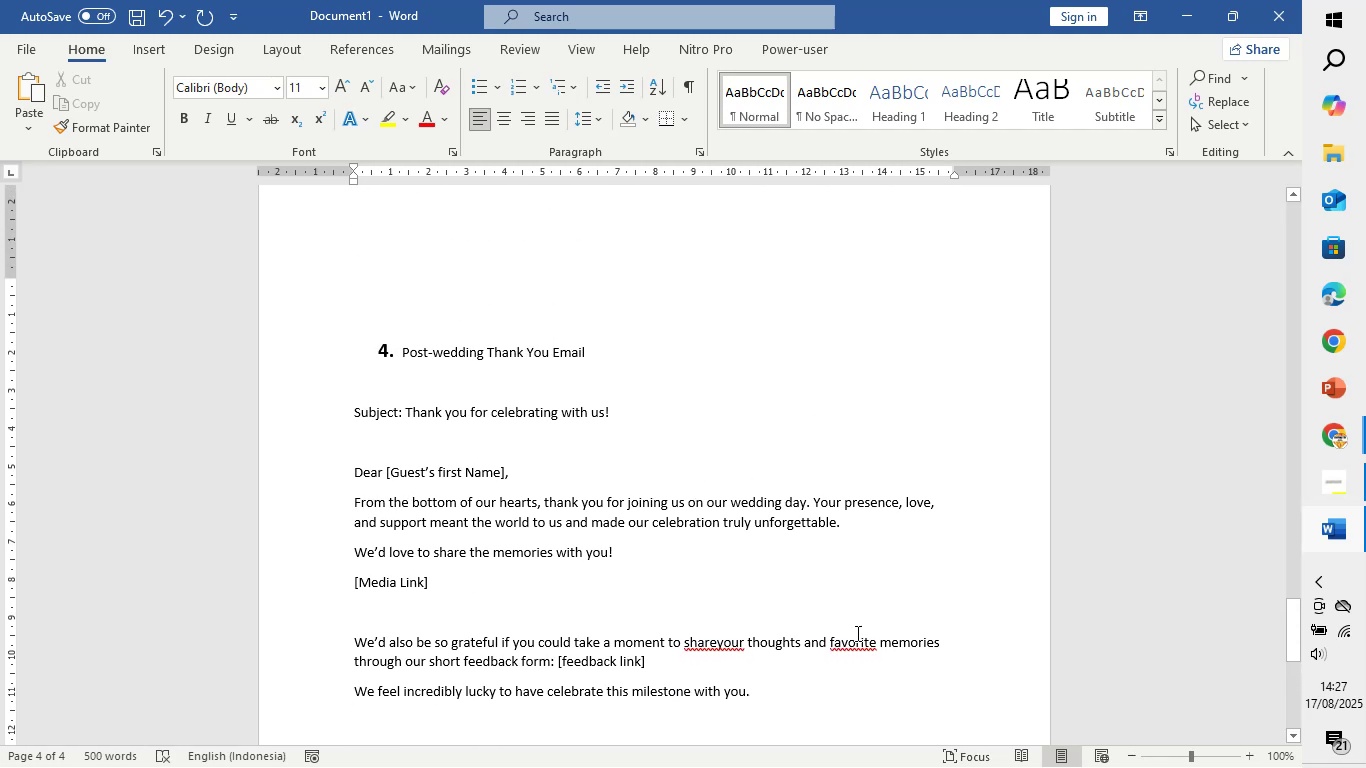 
right_click([856, 633])
 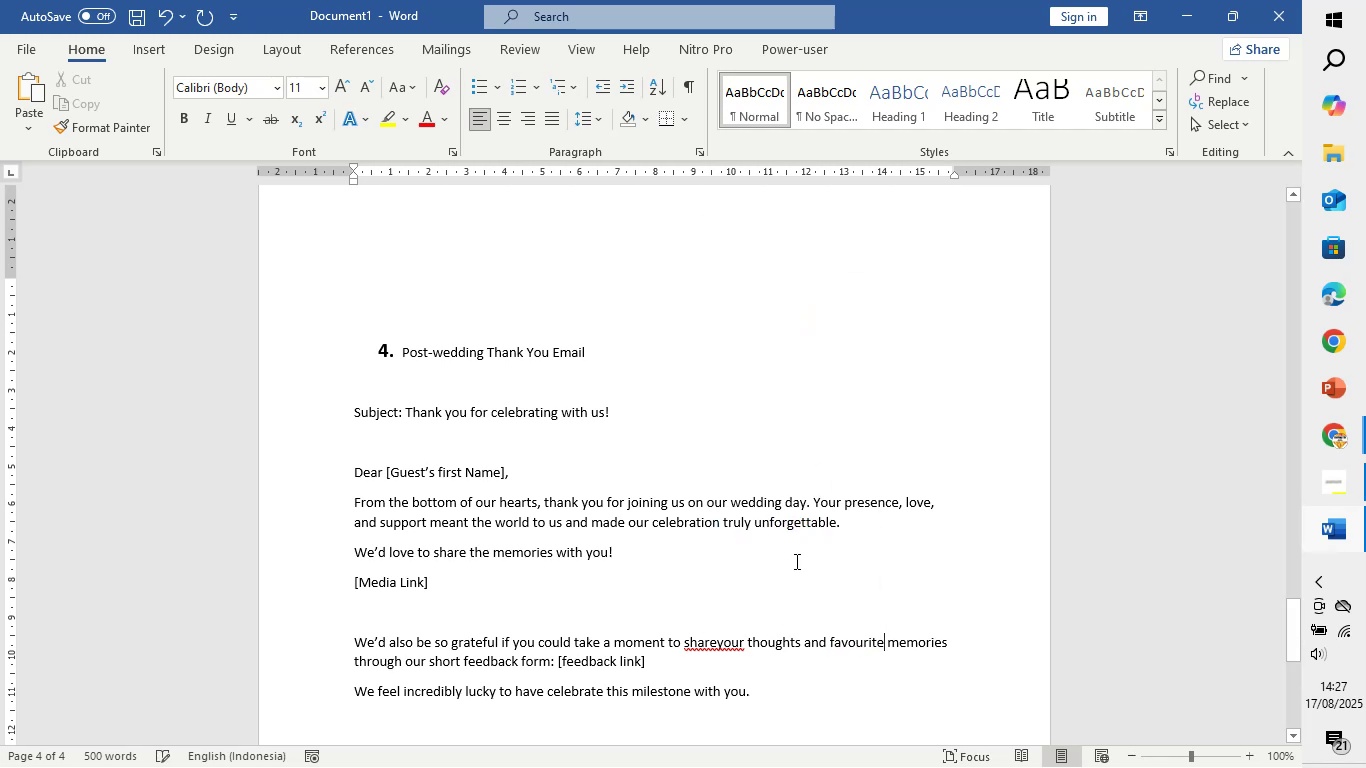 
right_click([724, 641])
 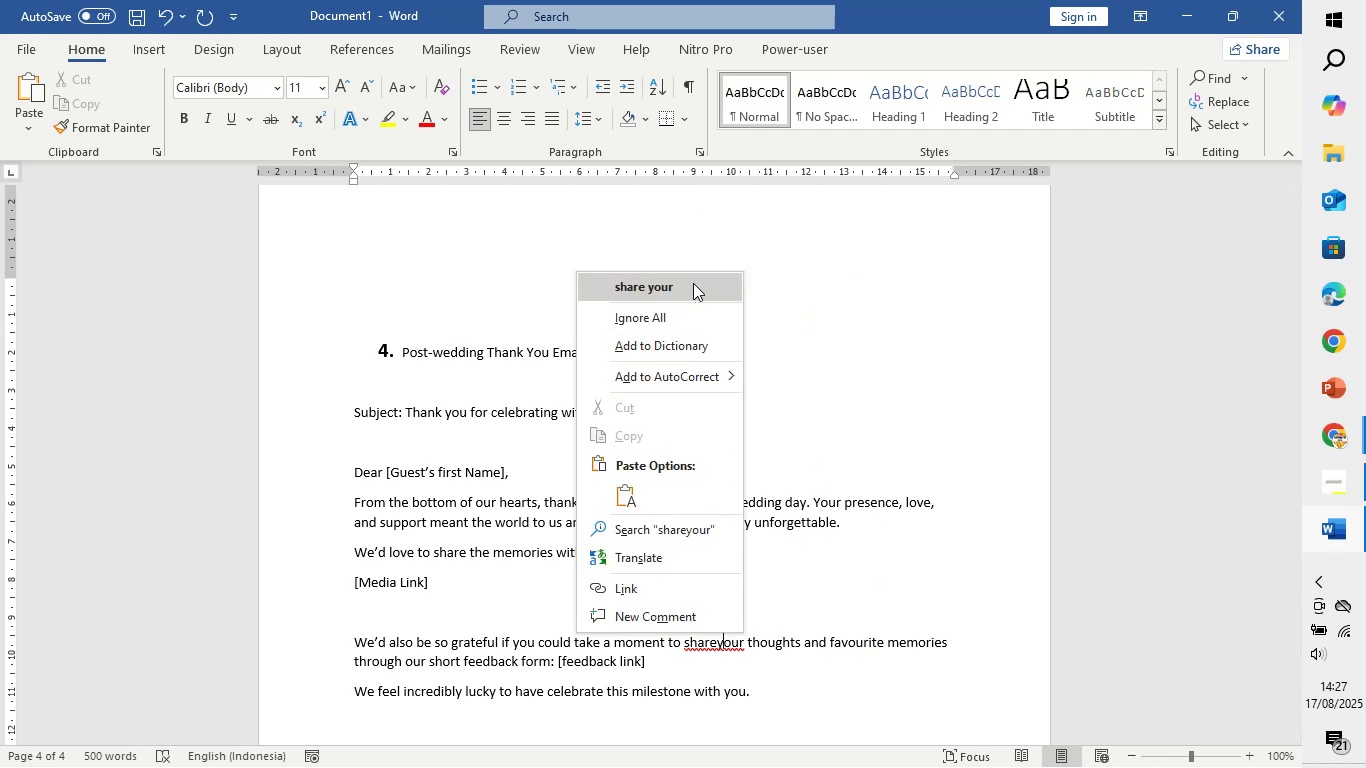 
left_click([693, 283])
 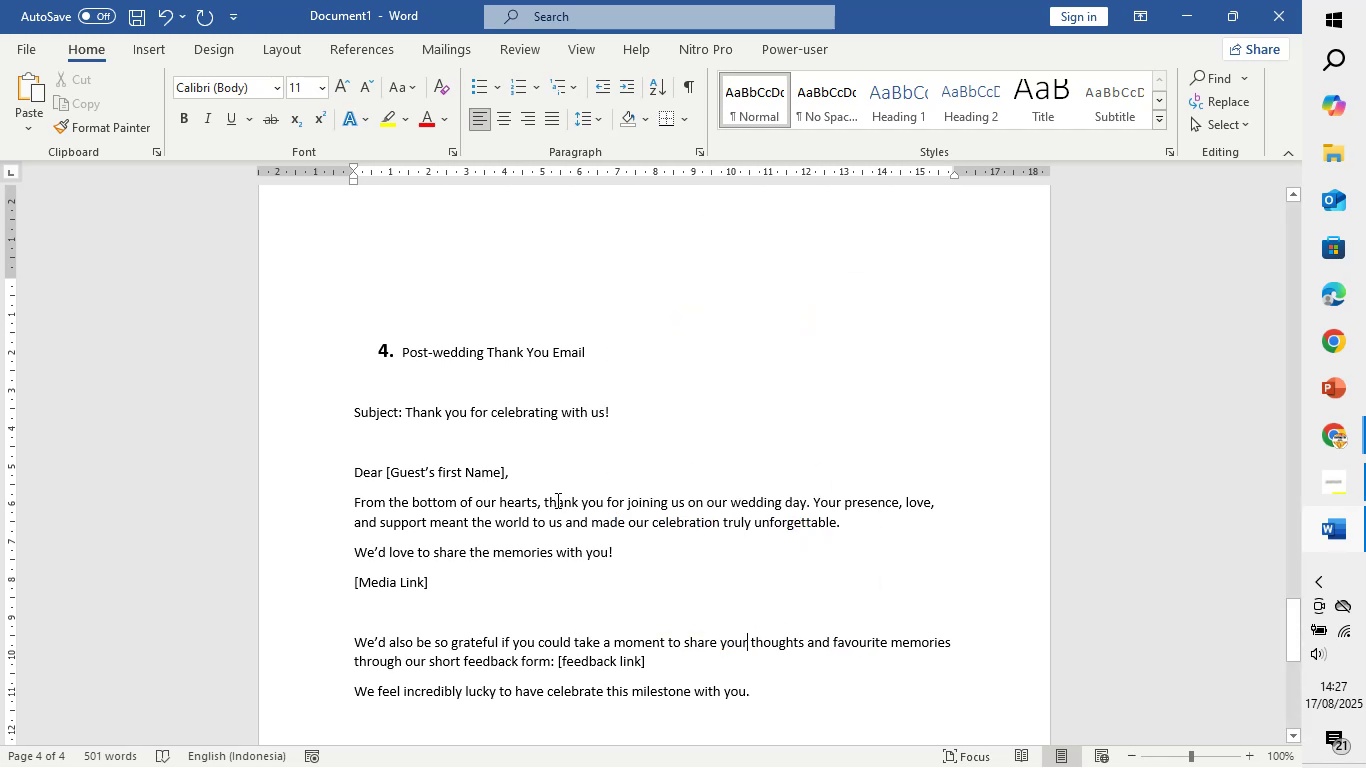 
left_click([561, 477])
 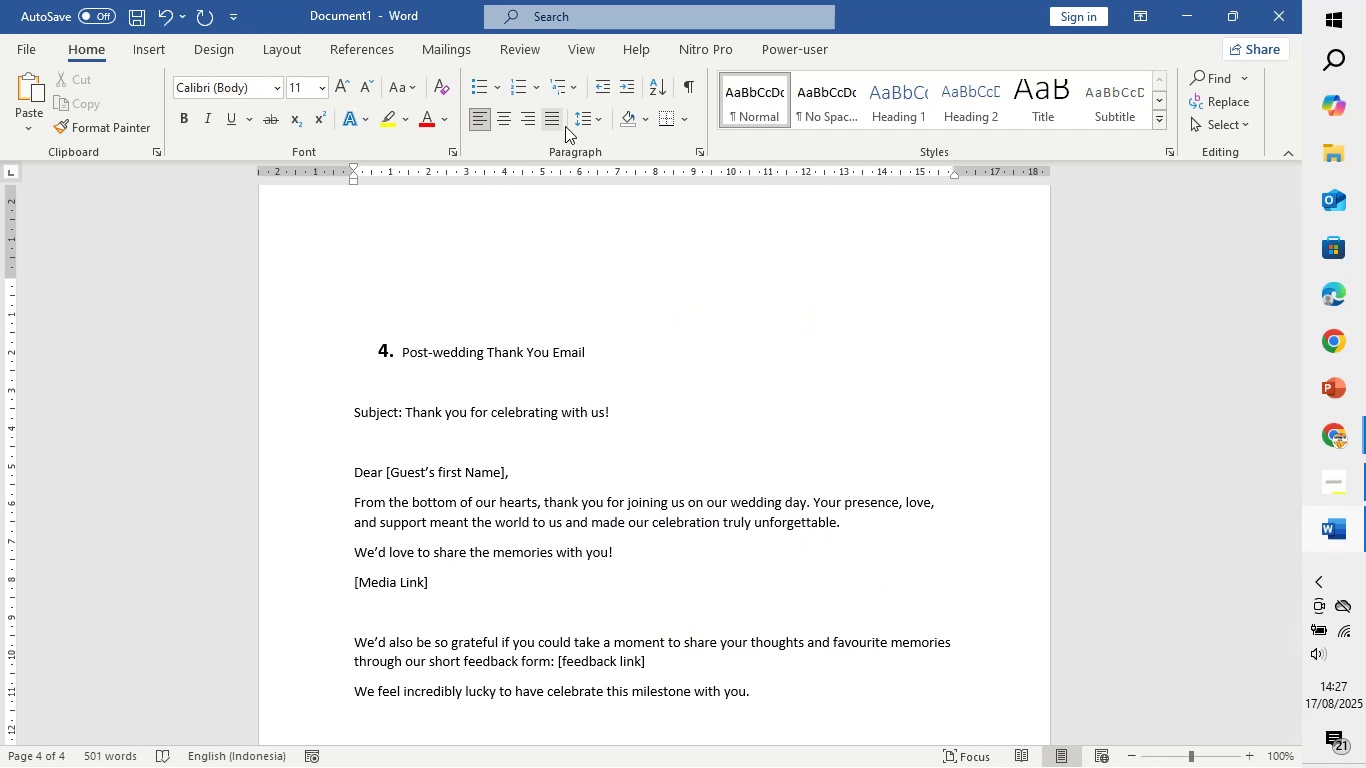 
left_click([597, 115])
 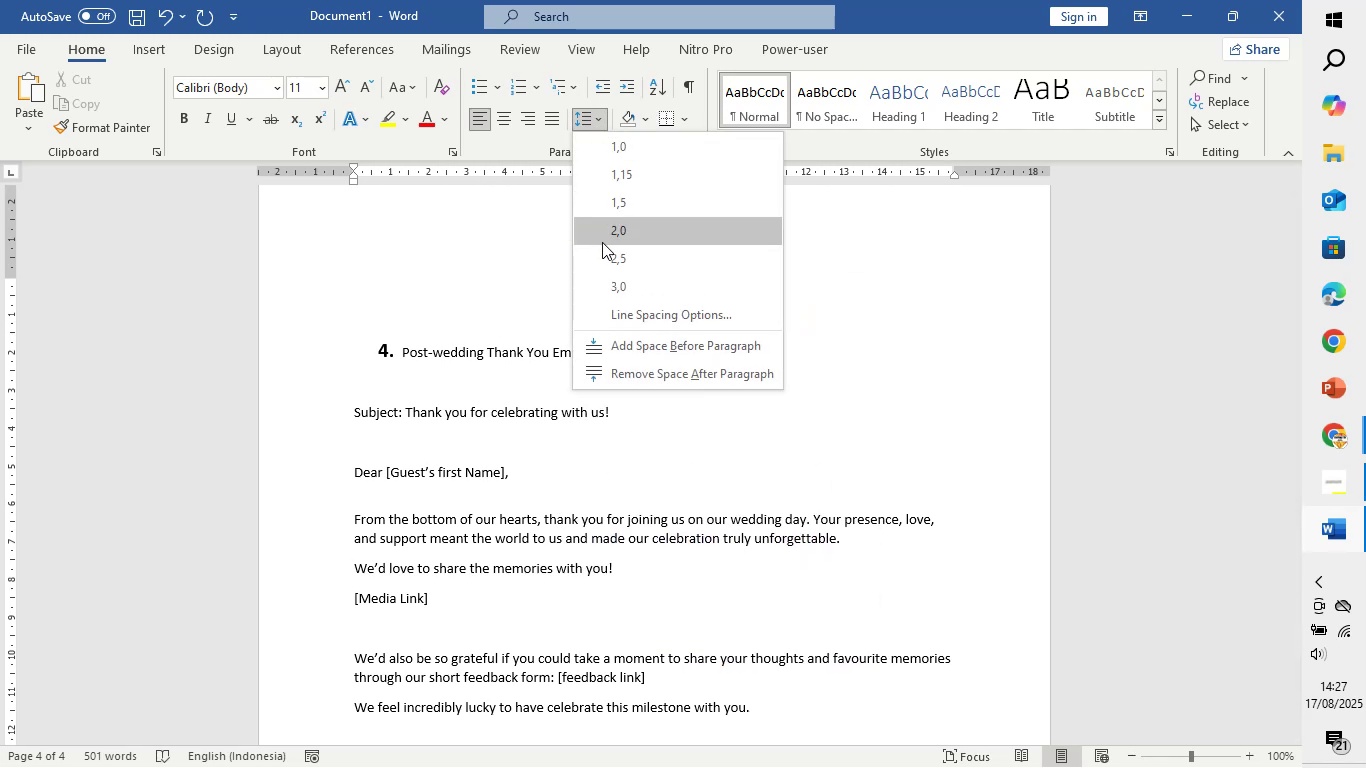 
left_click([602, 242])
 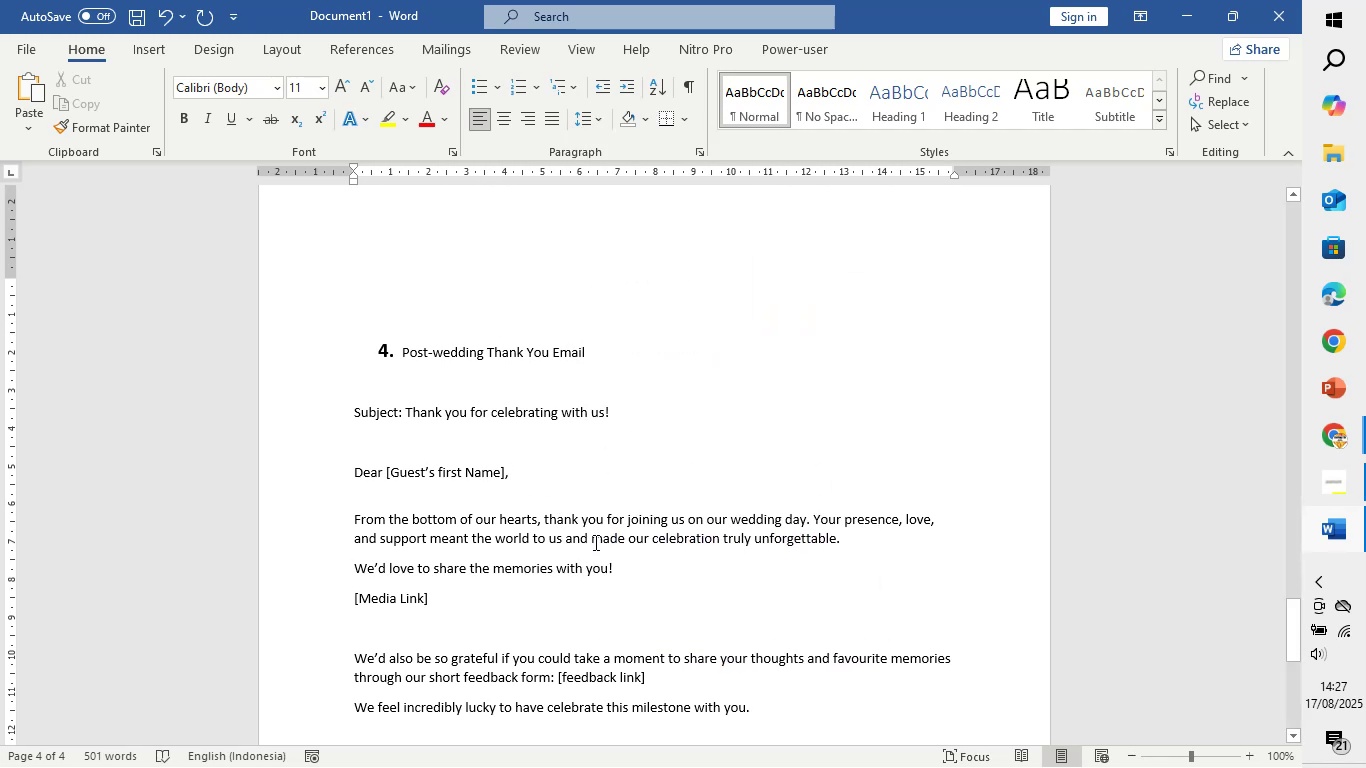 
scroll: coordinate [593, 542], scroll_direction: down, amount: 1.0
 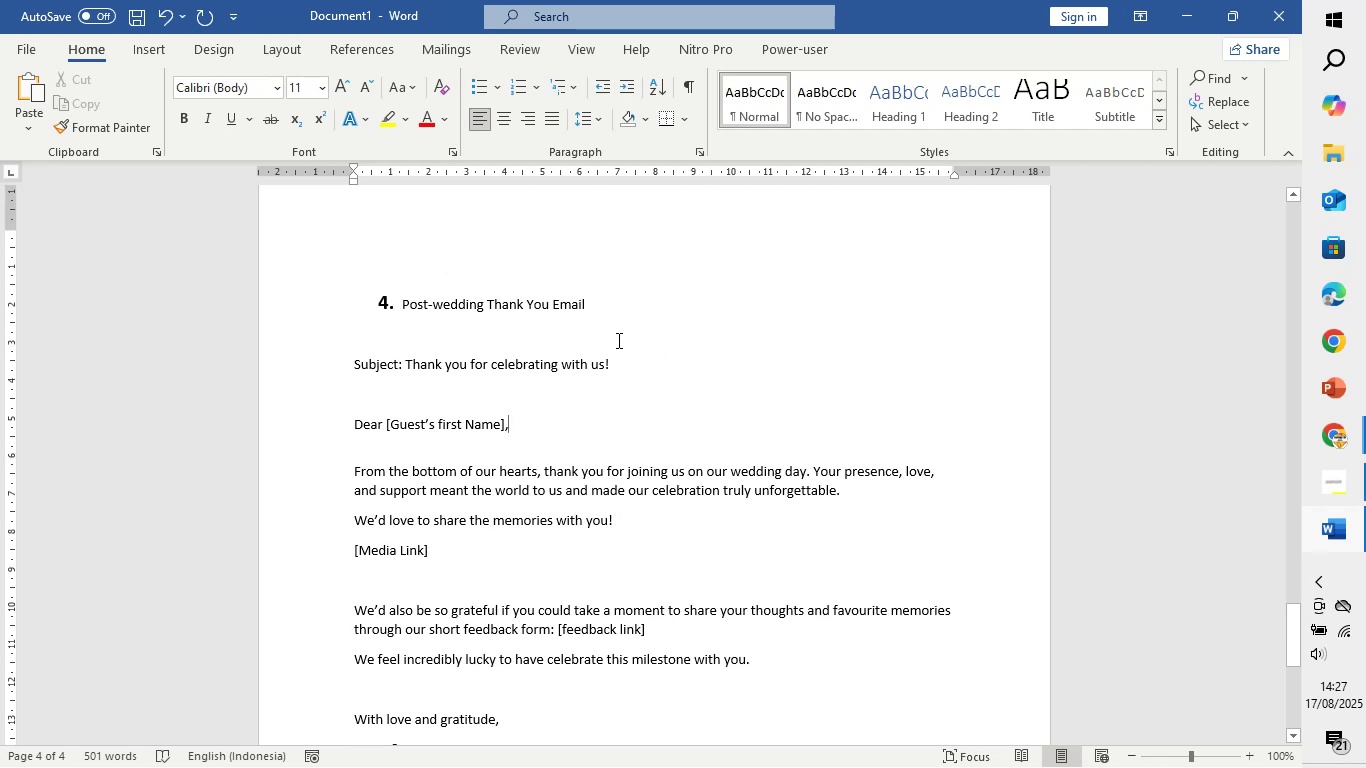 
left_click_drag(start_coordinate=[607, 308], to_coordinate=[400, 303])
 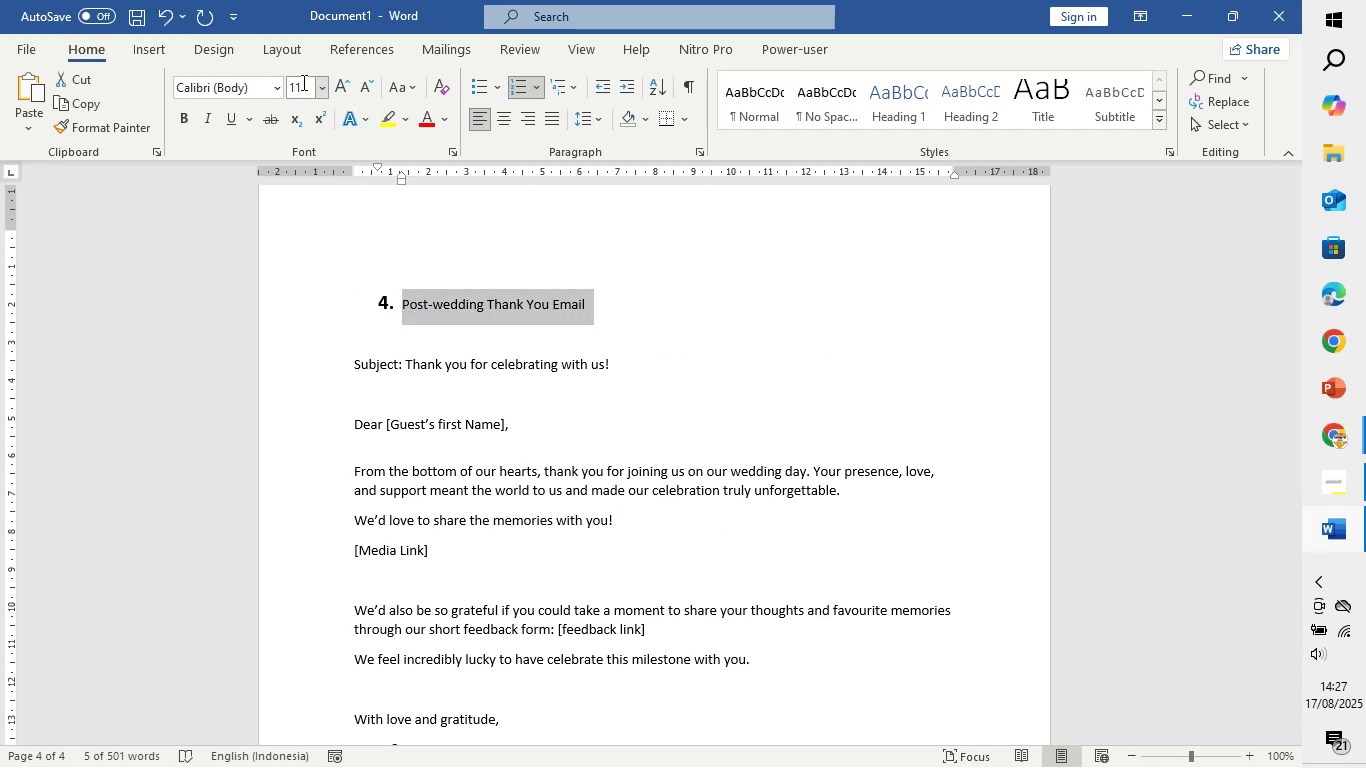 
left_click([319, 82])
 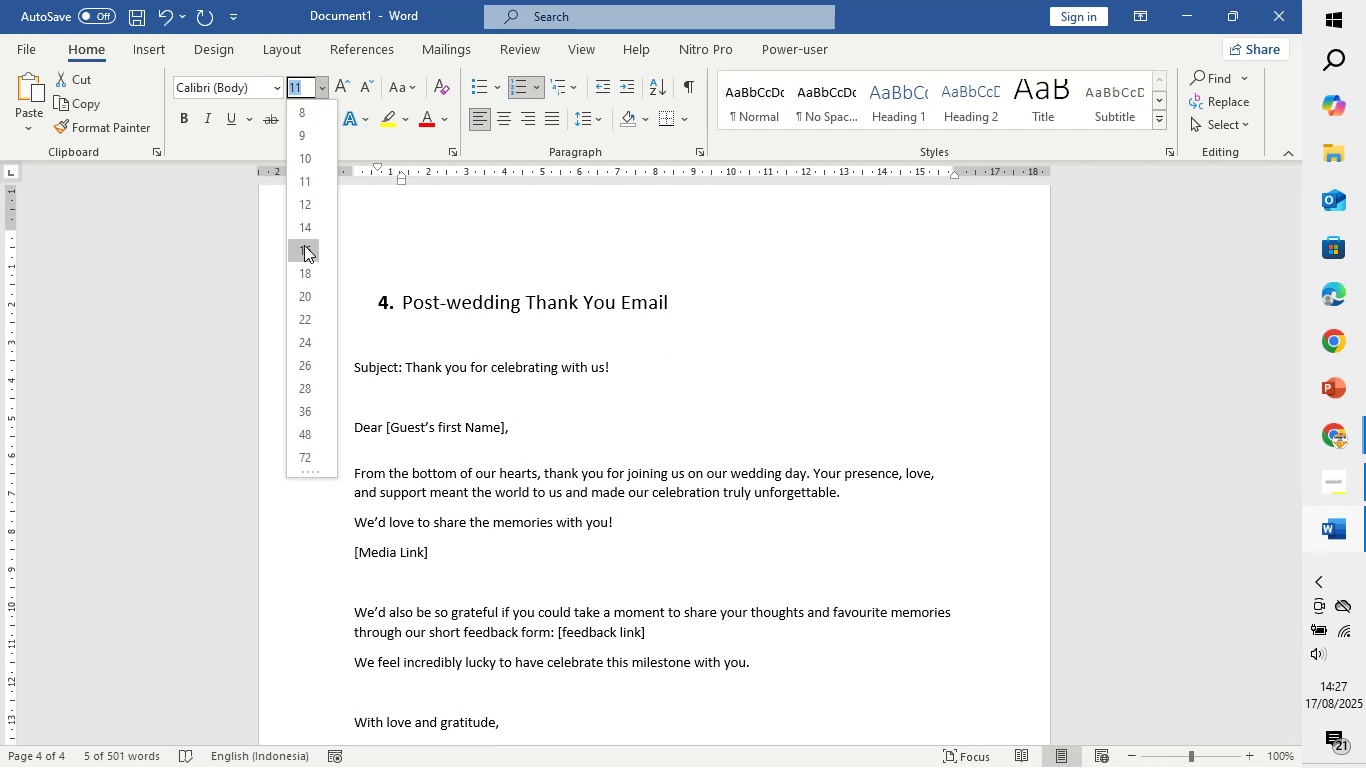 
left_click([304, 245])
 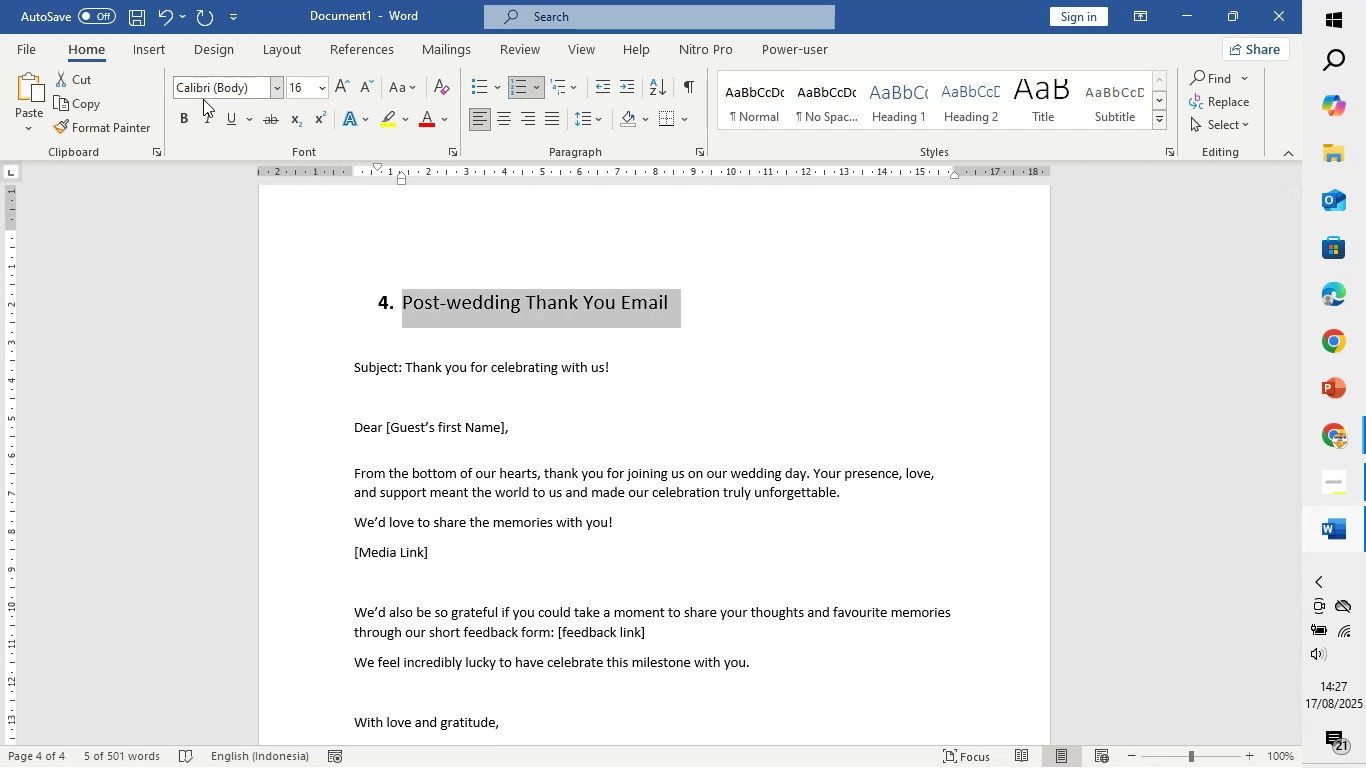 
left_click([190, 120])
 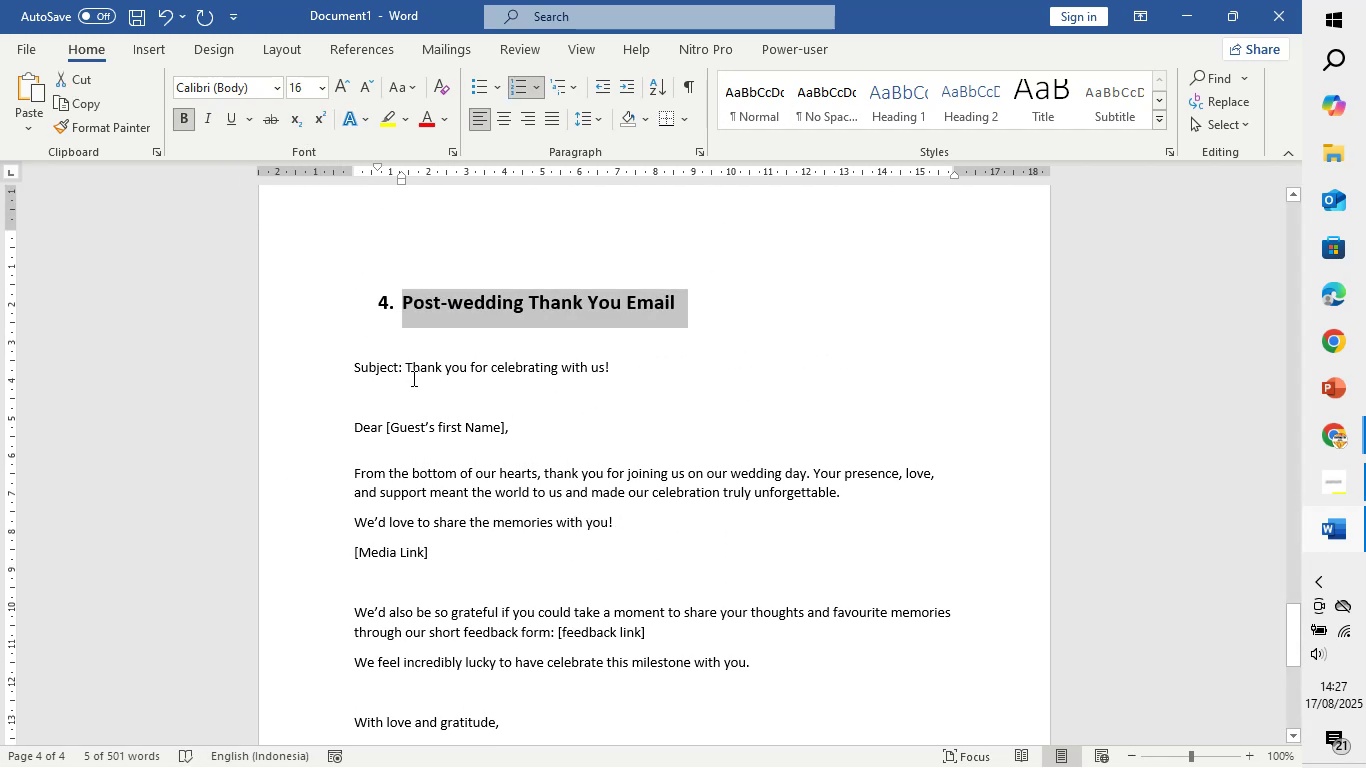 
left_click([407, 378])
 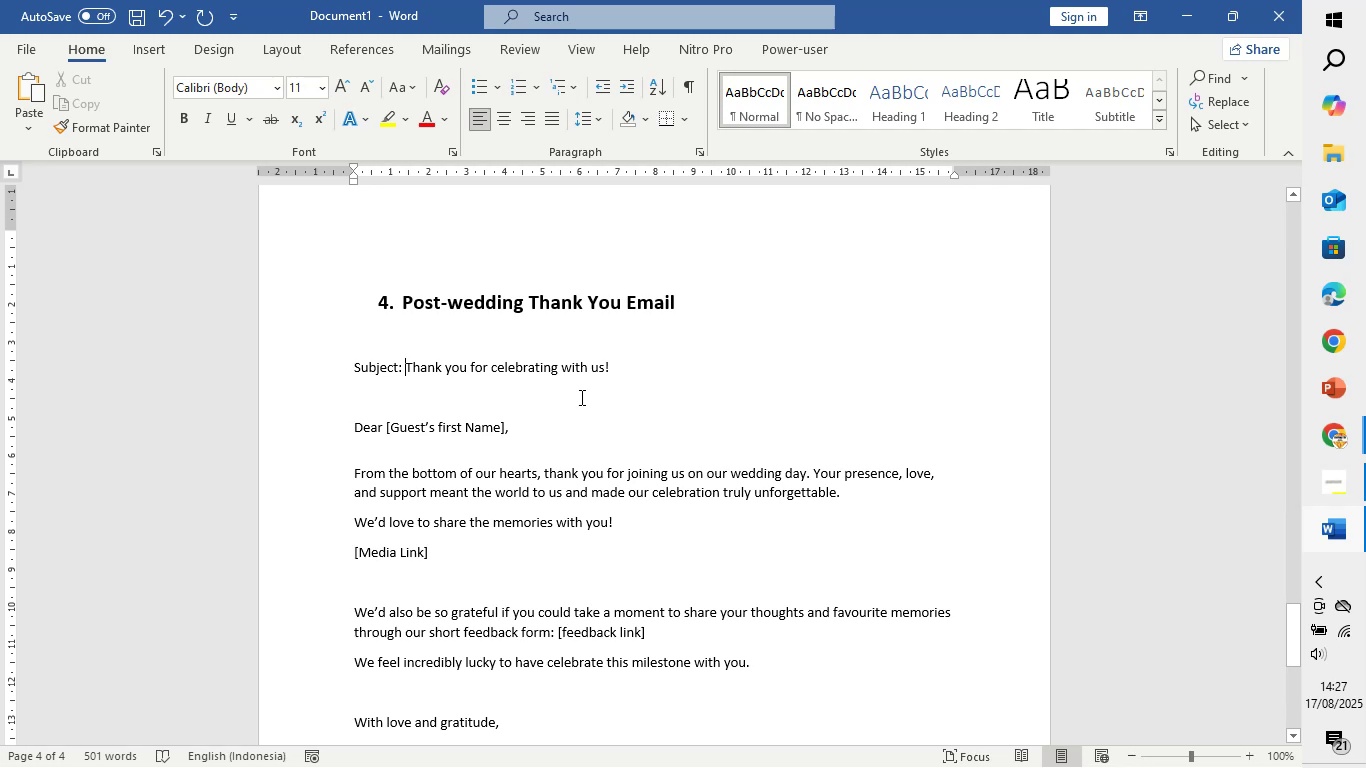 
left_click_drag(start_coordinate=[623, 361], to_coordinate=[413, 359])
 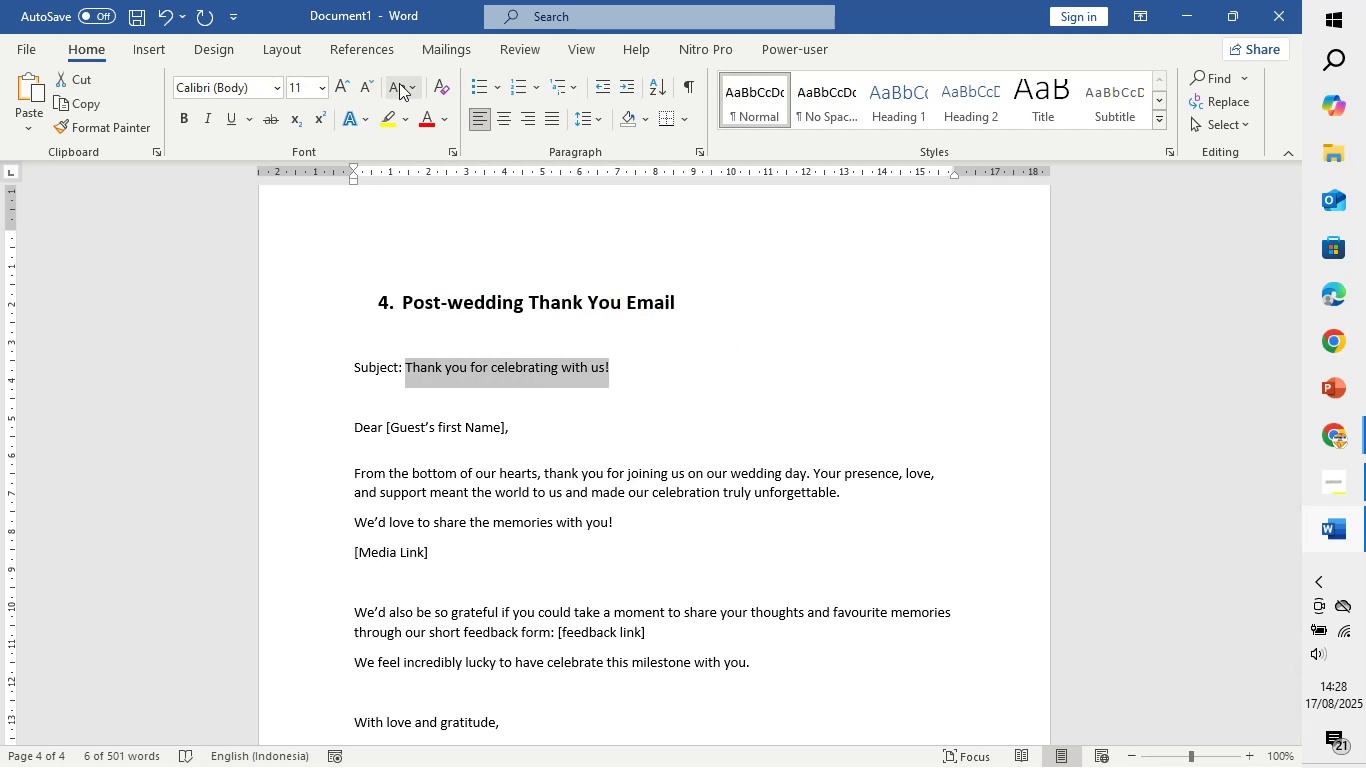 
left_click([411, 86])
 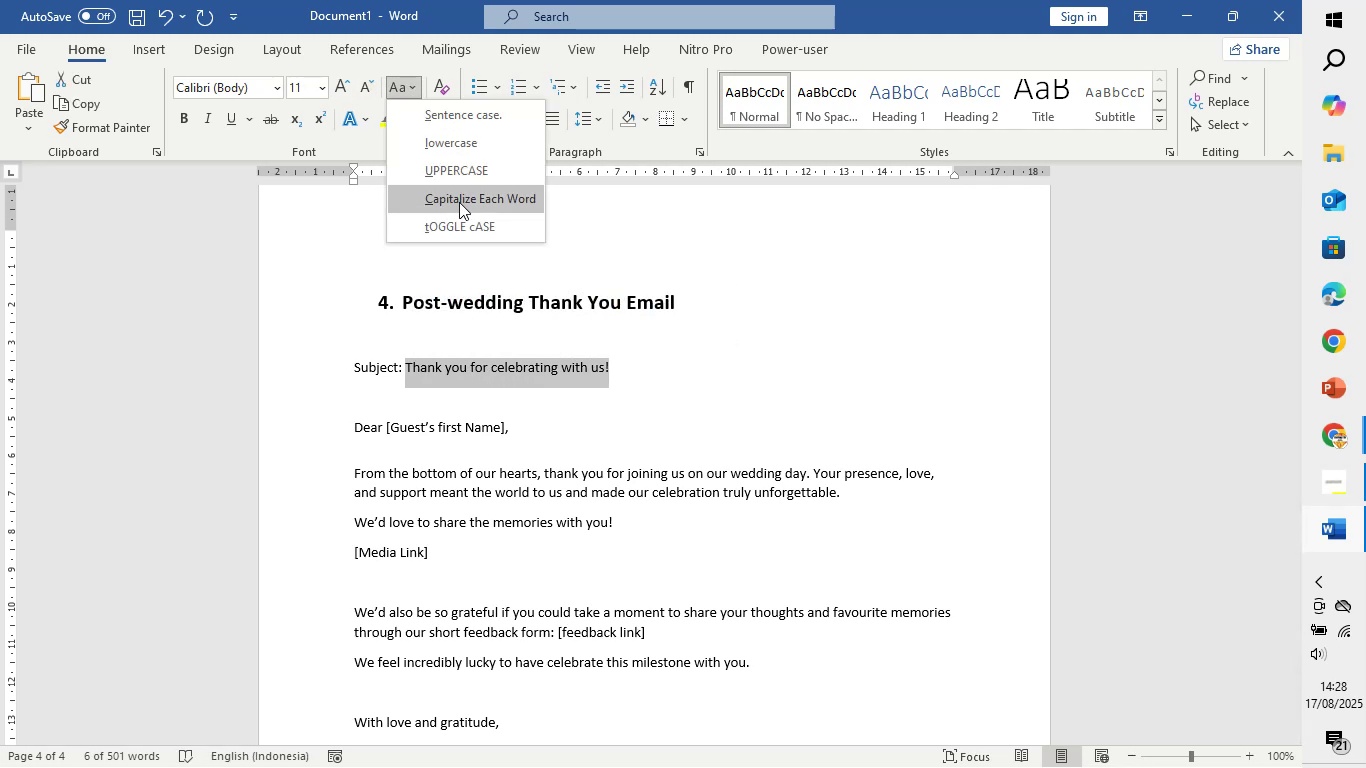 
left_click([459, 202])
 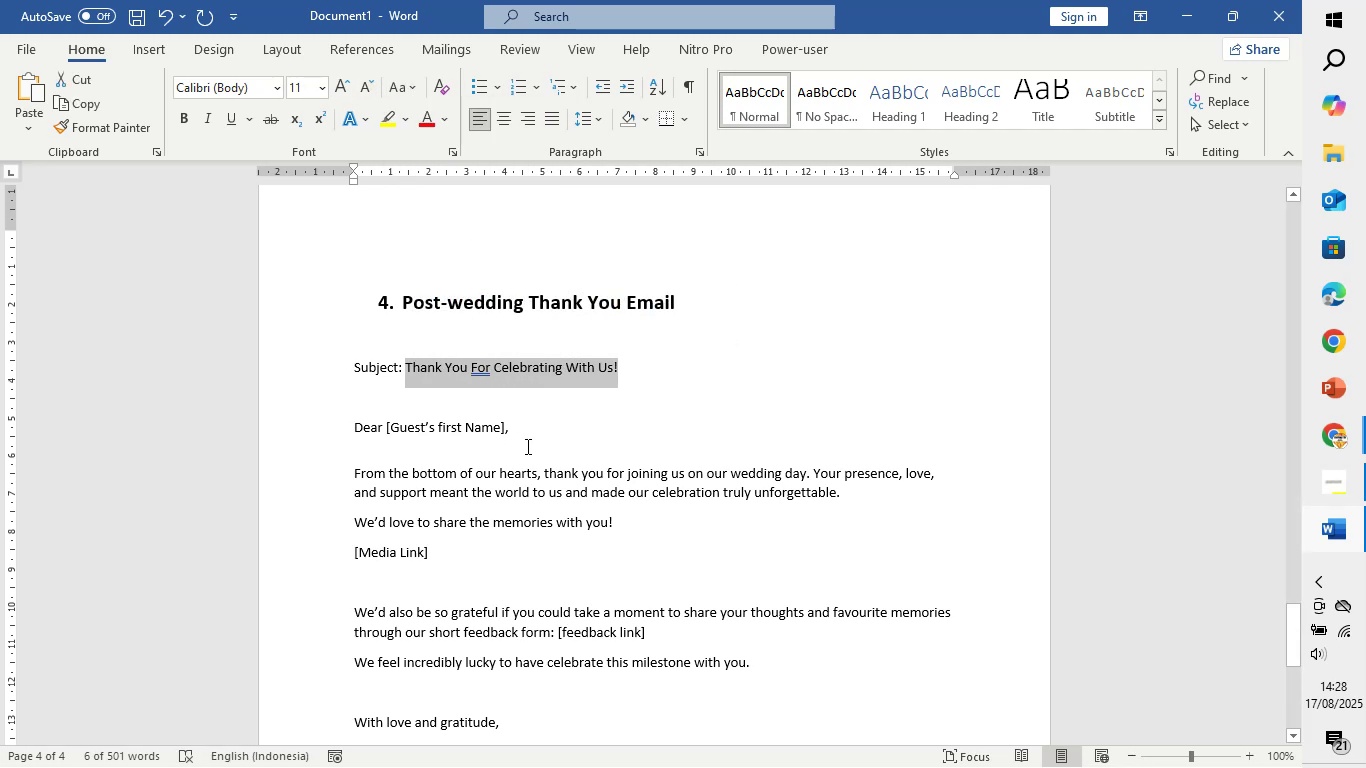 
scroll: coordinate [527, 451], scroll_direction: down, amount: 3.0
 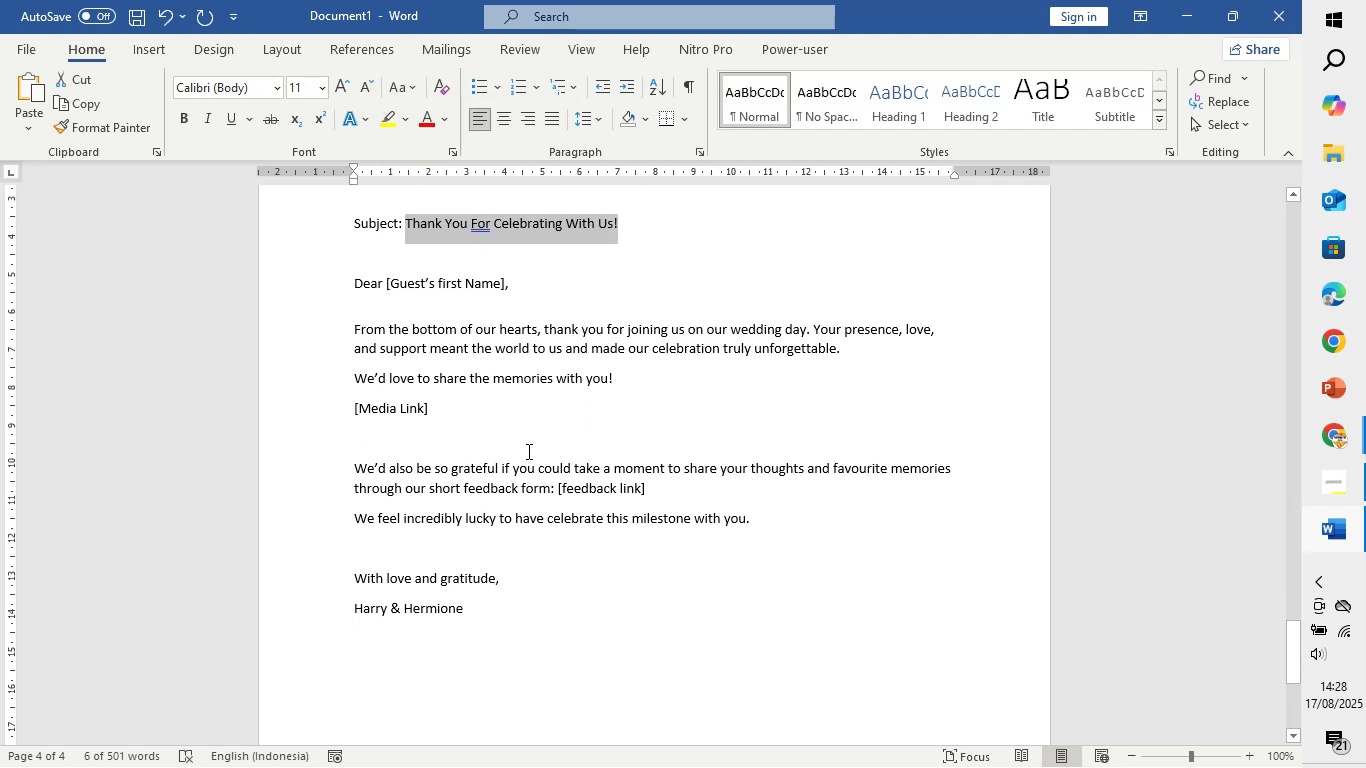 
scroll: coordinate [529, 447], scroll_direction: up, amount: 24.0
 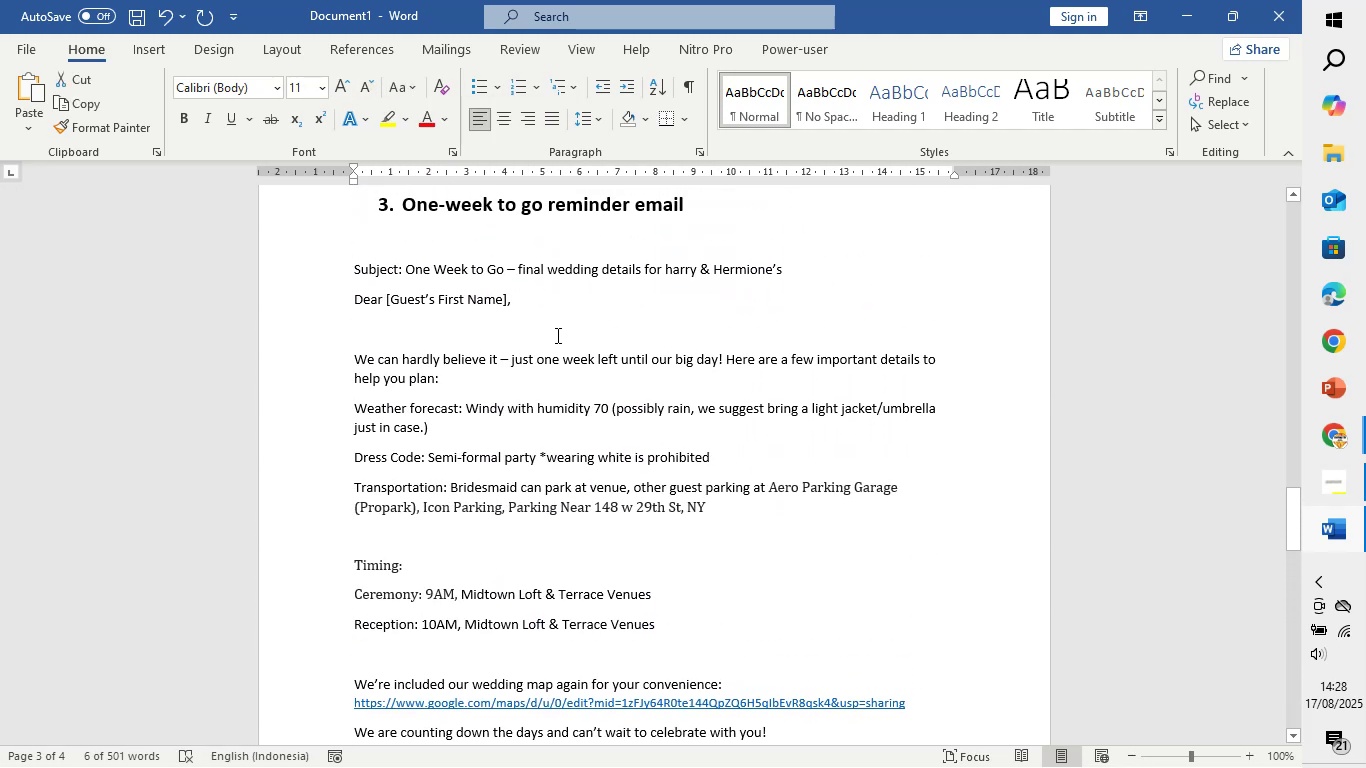 
left_click([556, 335])
 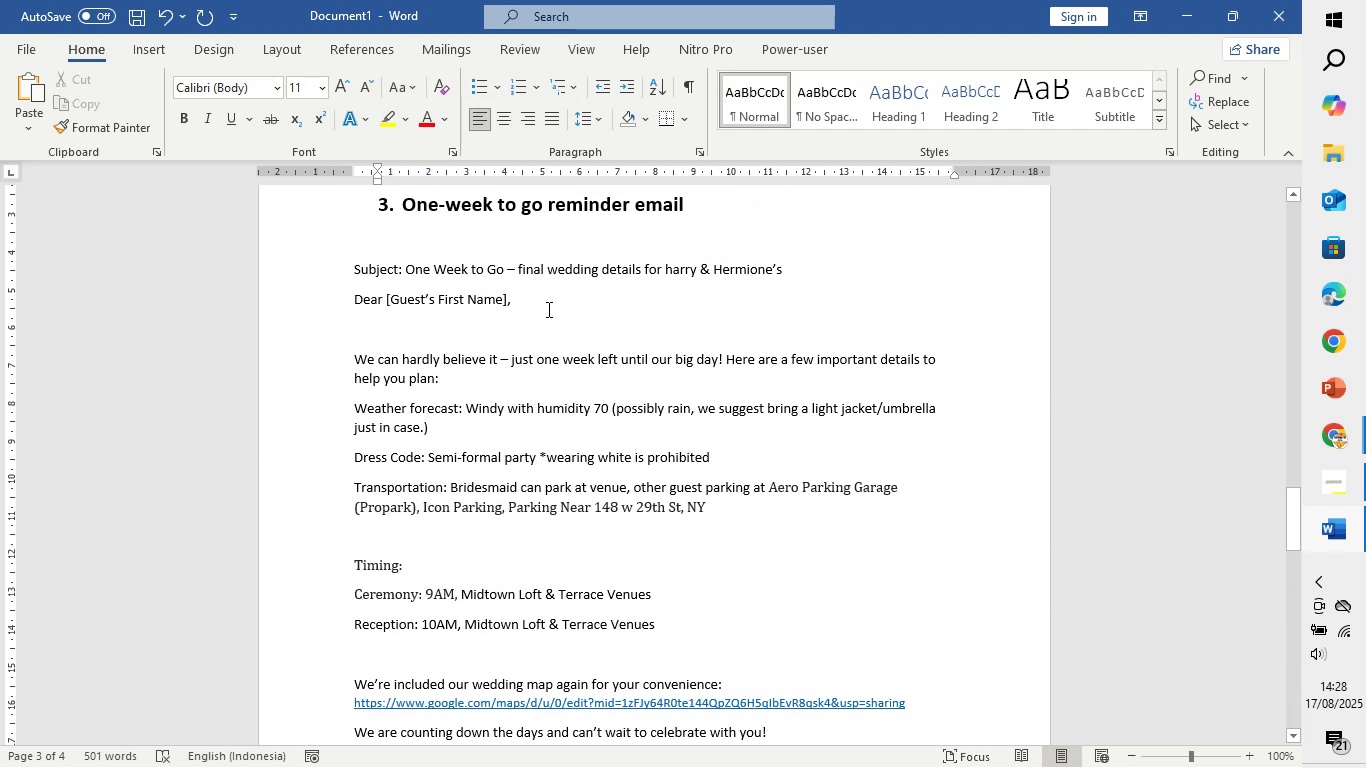 
left_click_drag(start_coordinate=[547, 309], to_coordinate=[405, 265])
 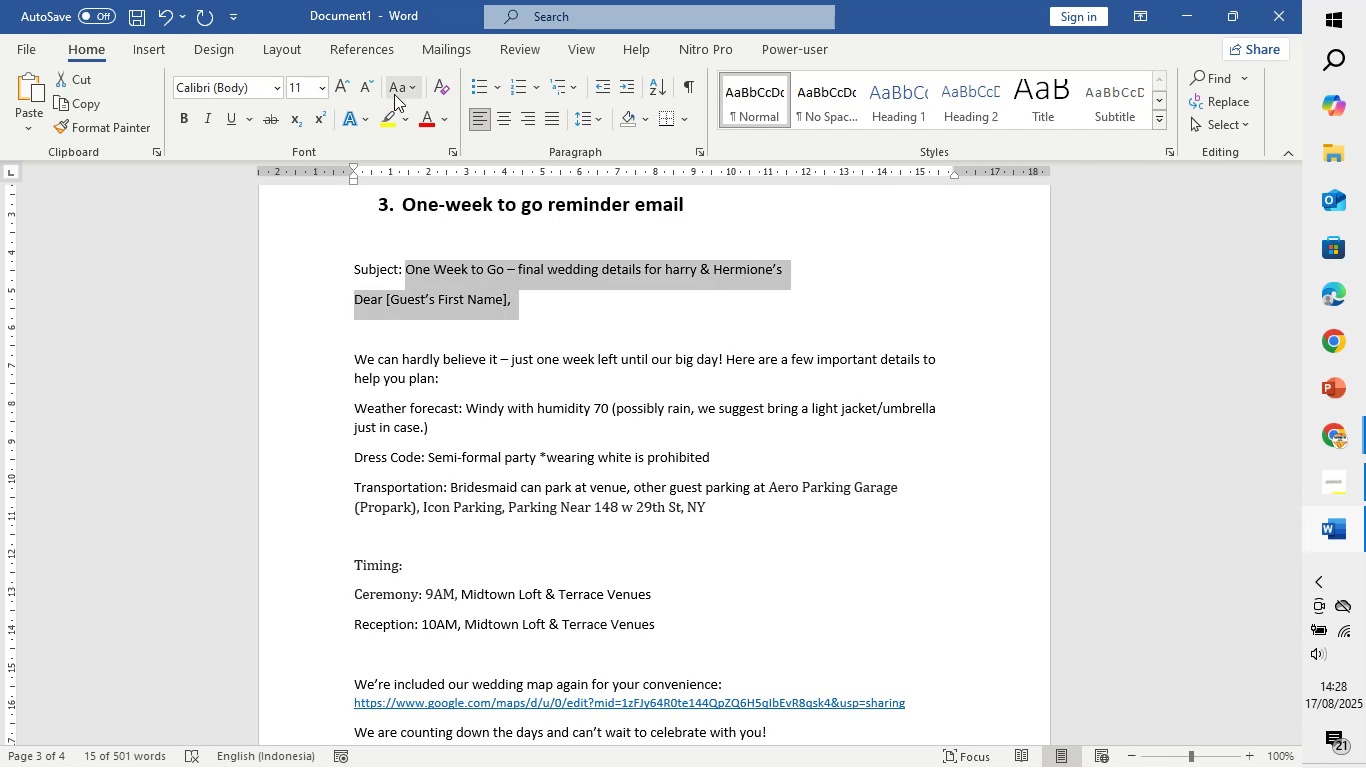 
left_click([394, 93])
 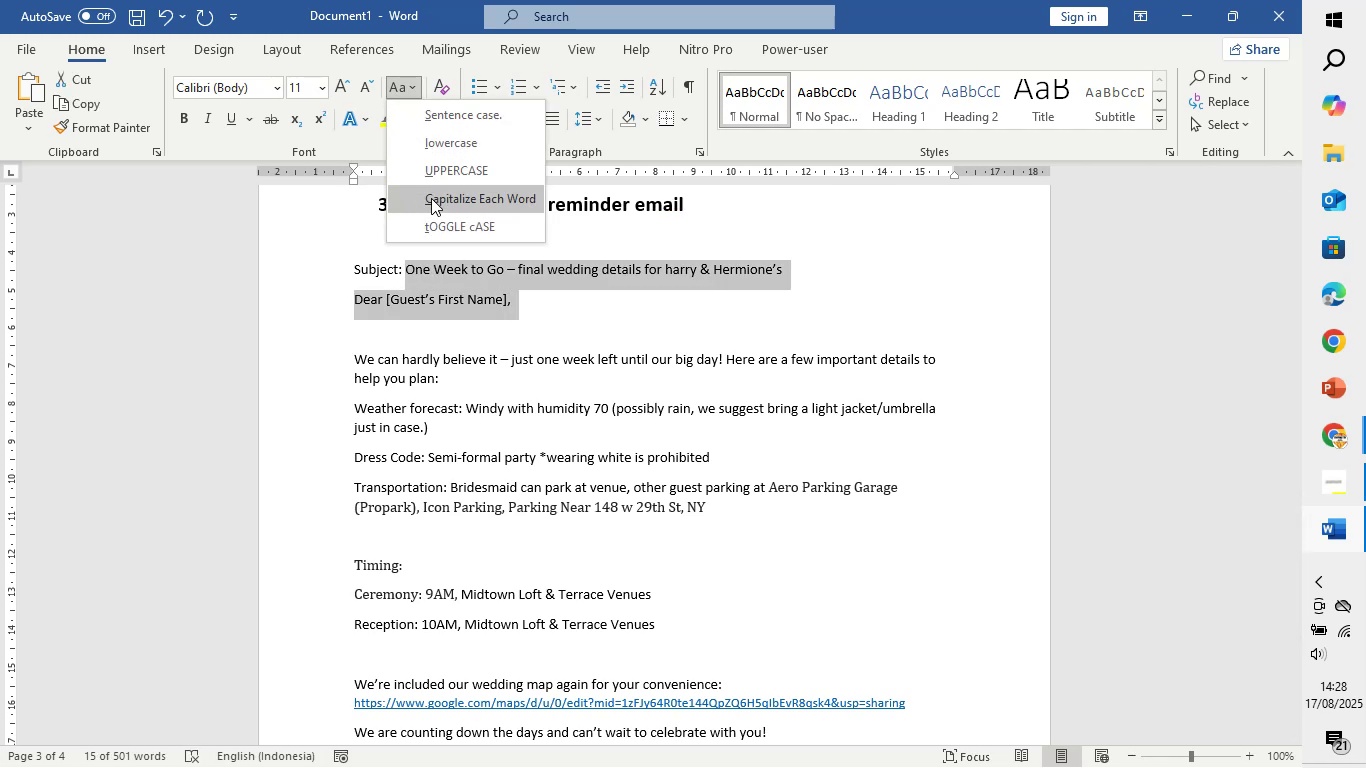 
left_click([432, 199])
 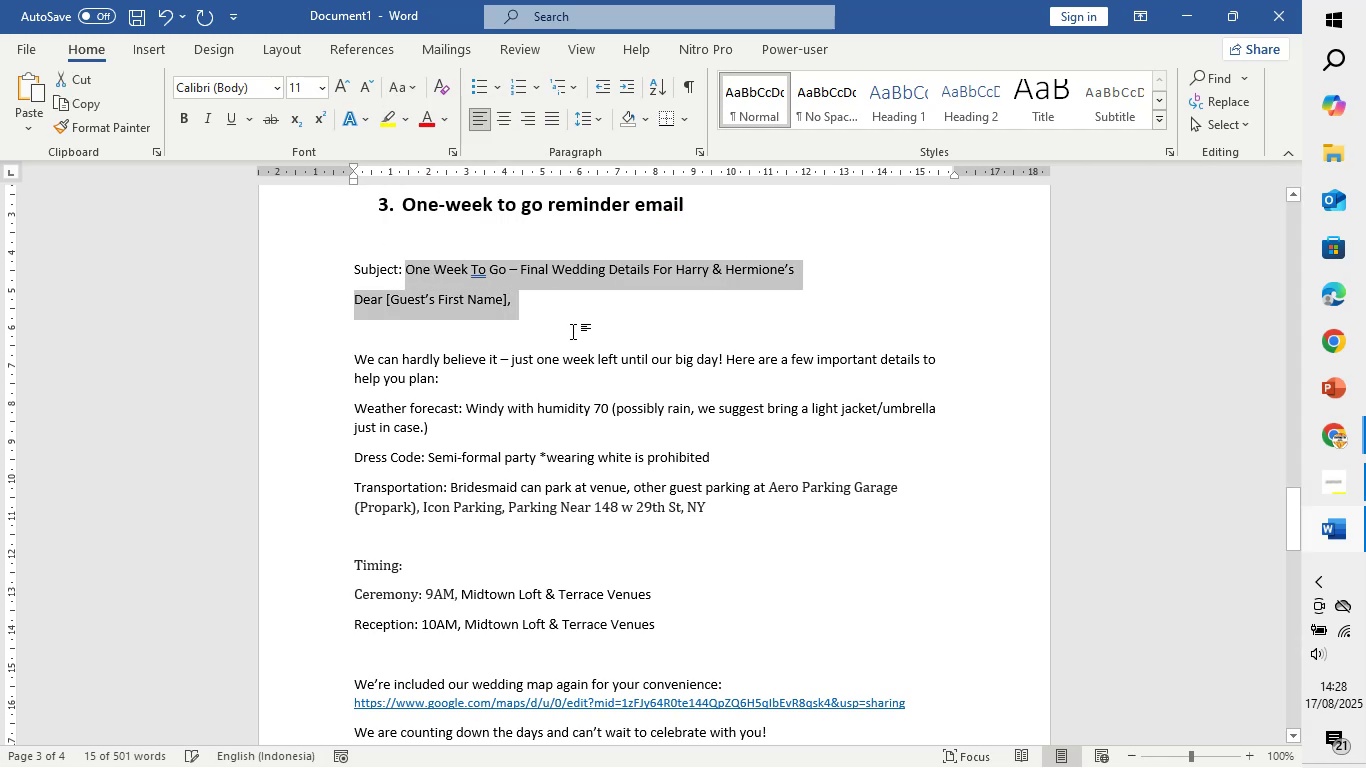 
left_click([573, 331])
 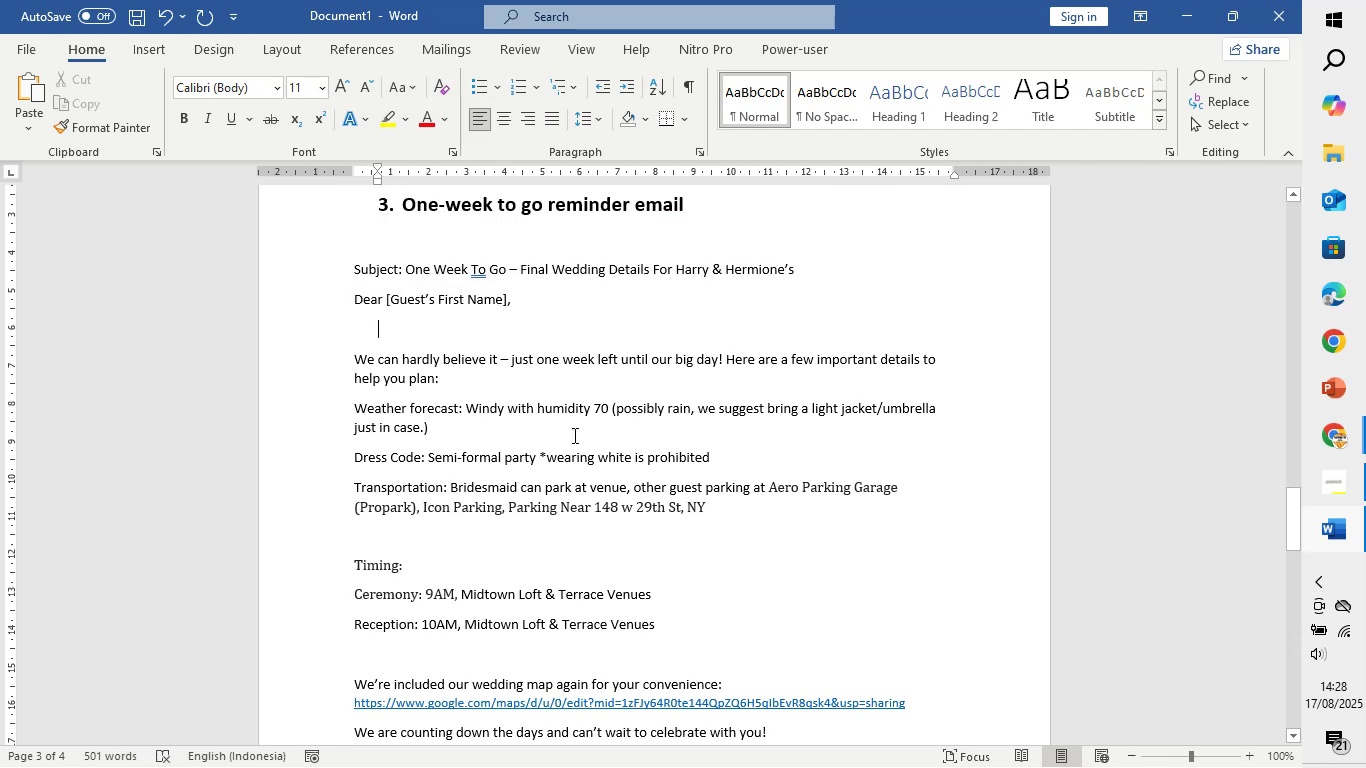 
scroll: coordinate [573, 462], scroll_direction: down, amount: 7.0
 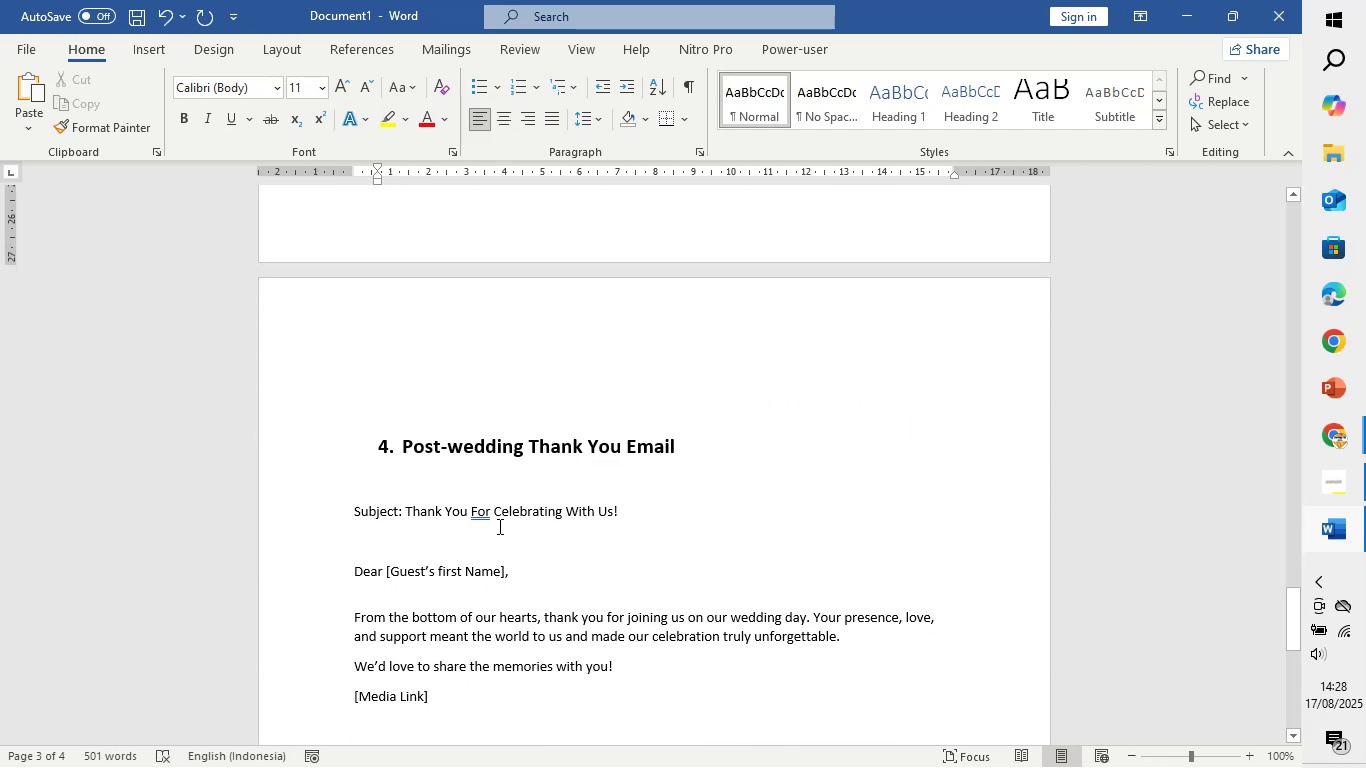 
right_click([478, 504])
 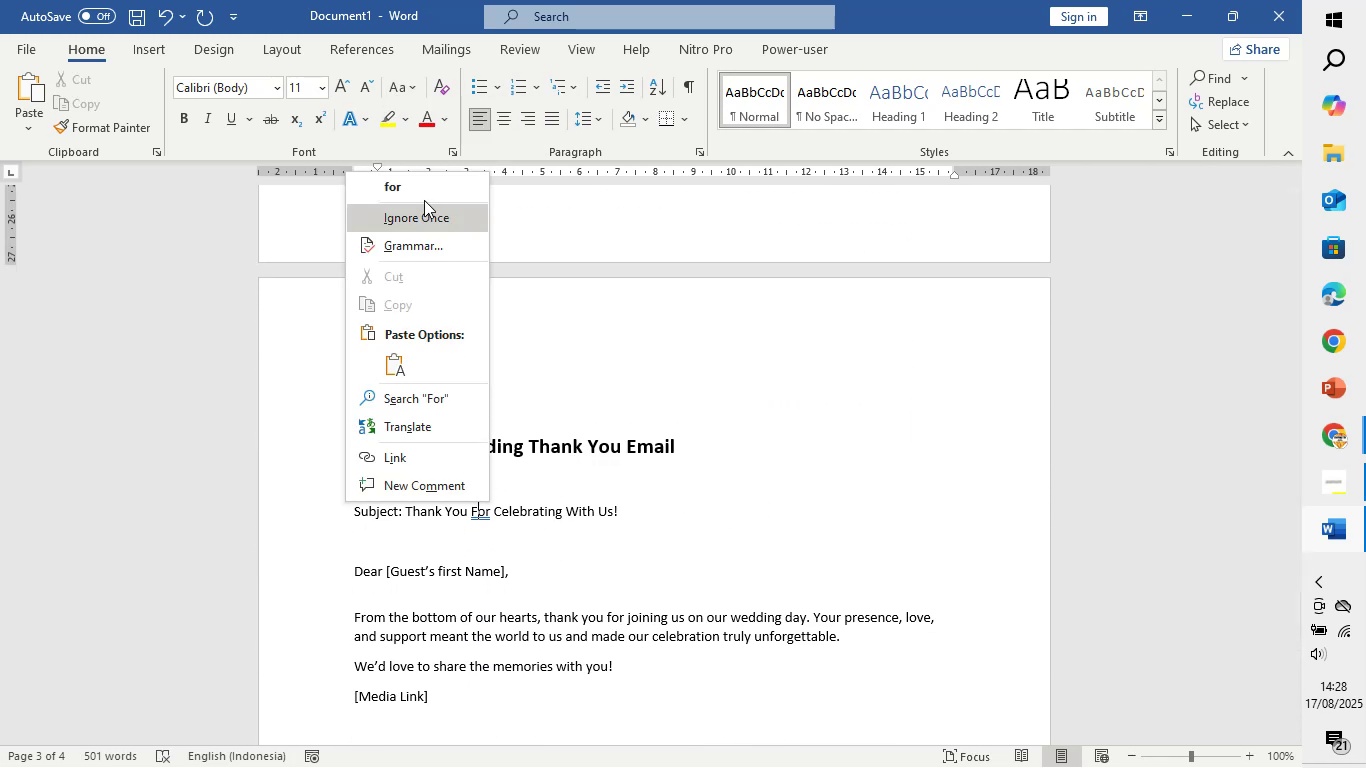 
left_click([424, 195])
 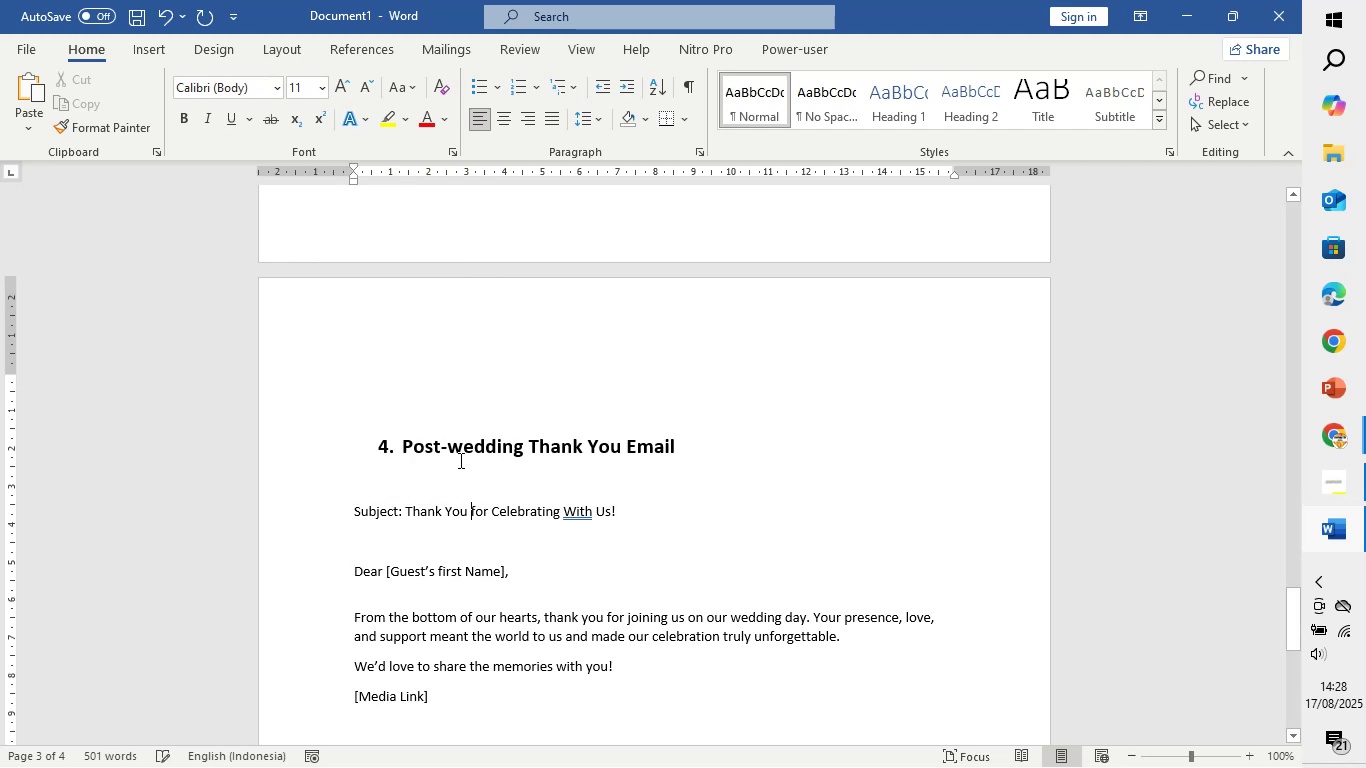 
scroll: coordinate [475, 488], scroll_direction: up, amount: 4.0
 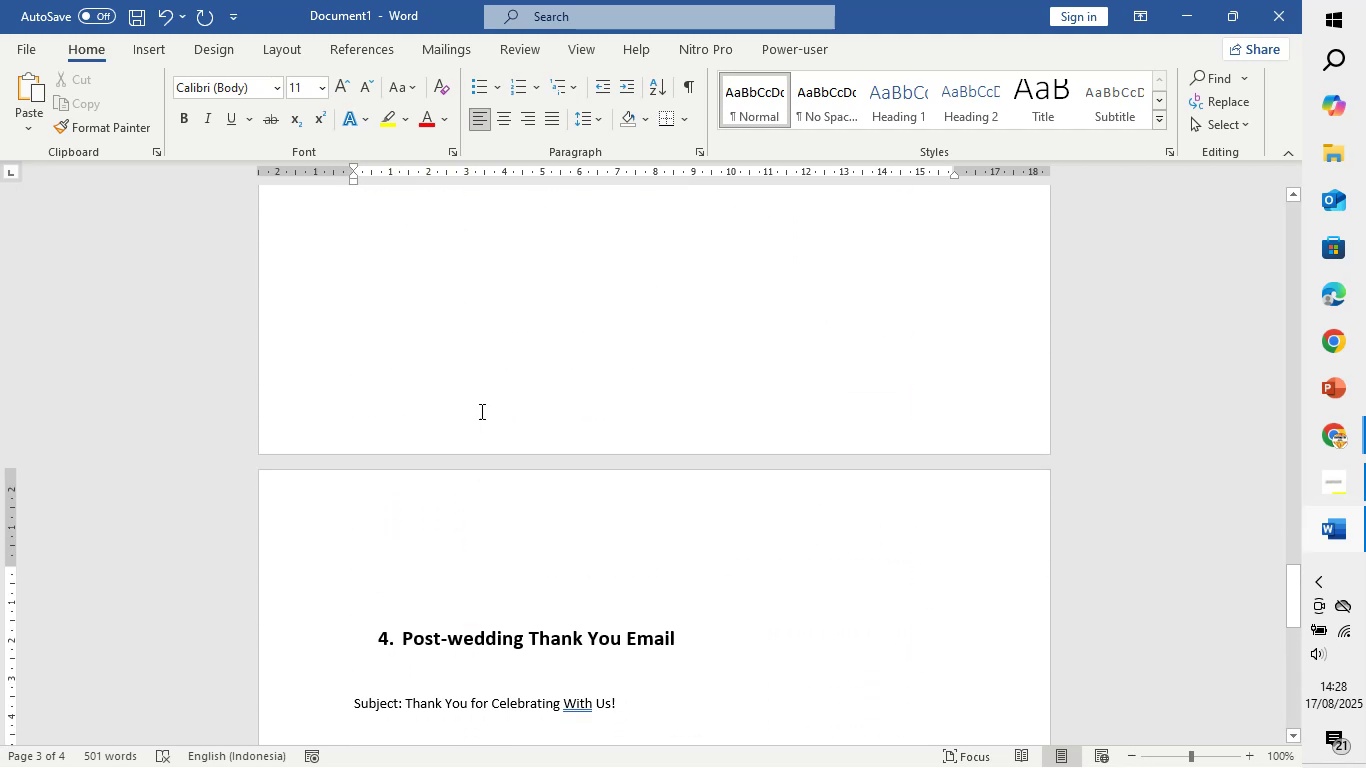 
left_click([483, 390])
 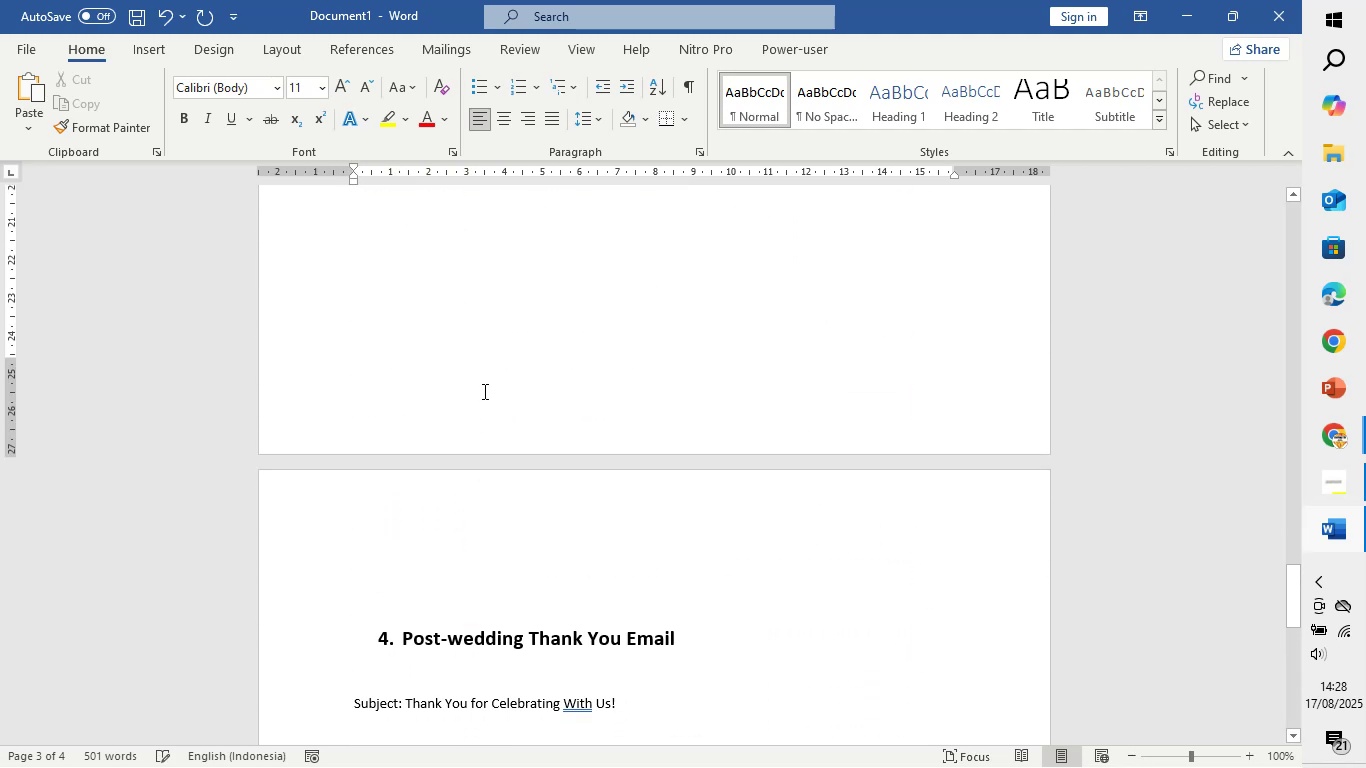 
key(Enter)
 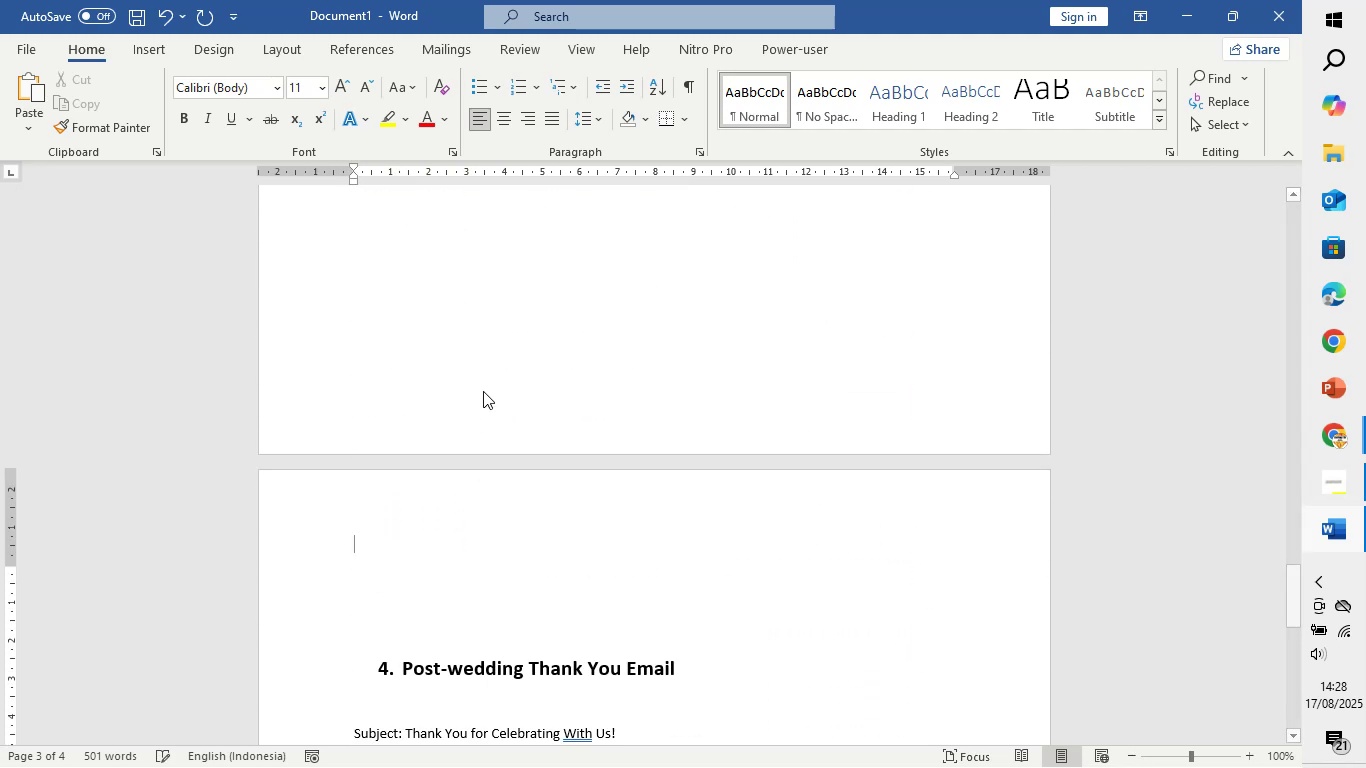 
key(Enter)
 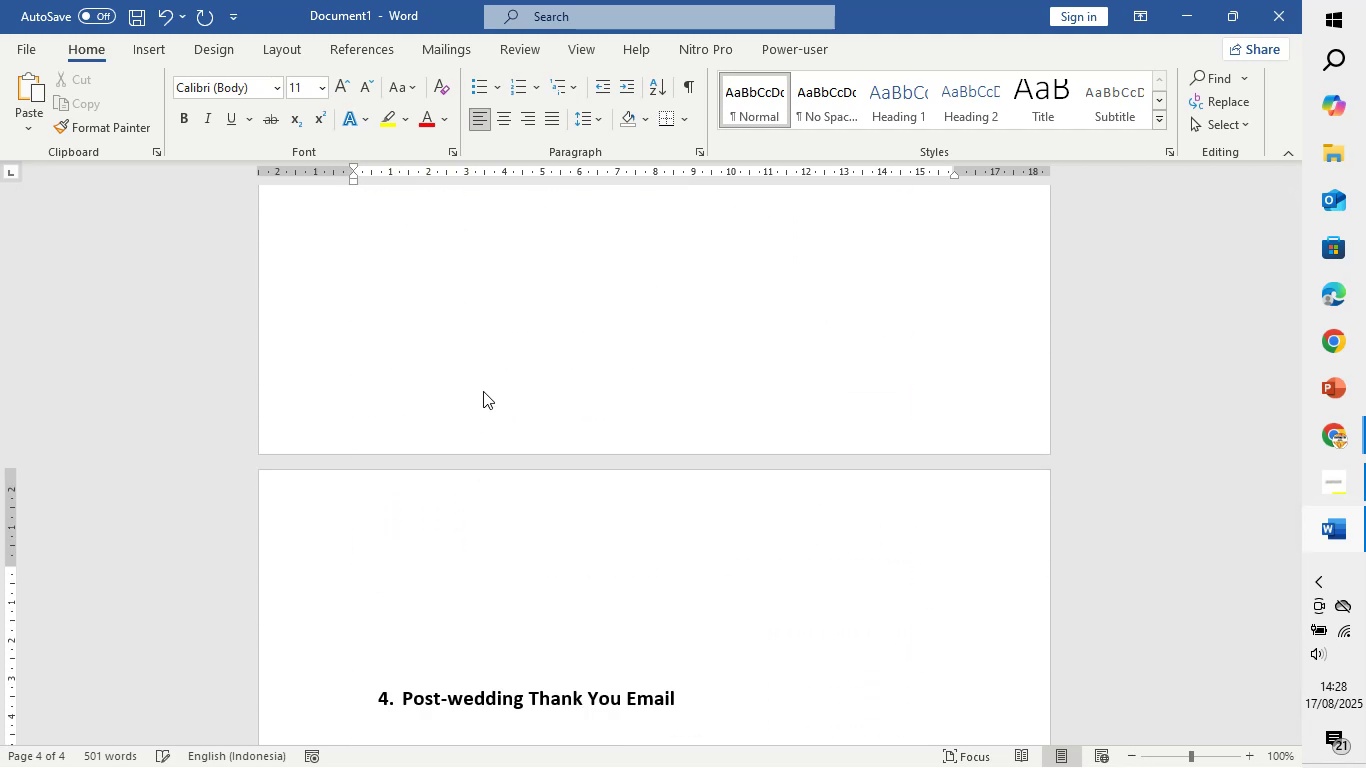 
scroll: coordinate [514, 513], scroll_direction: down, amount: 28.0
 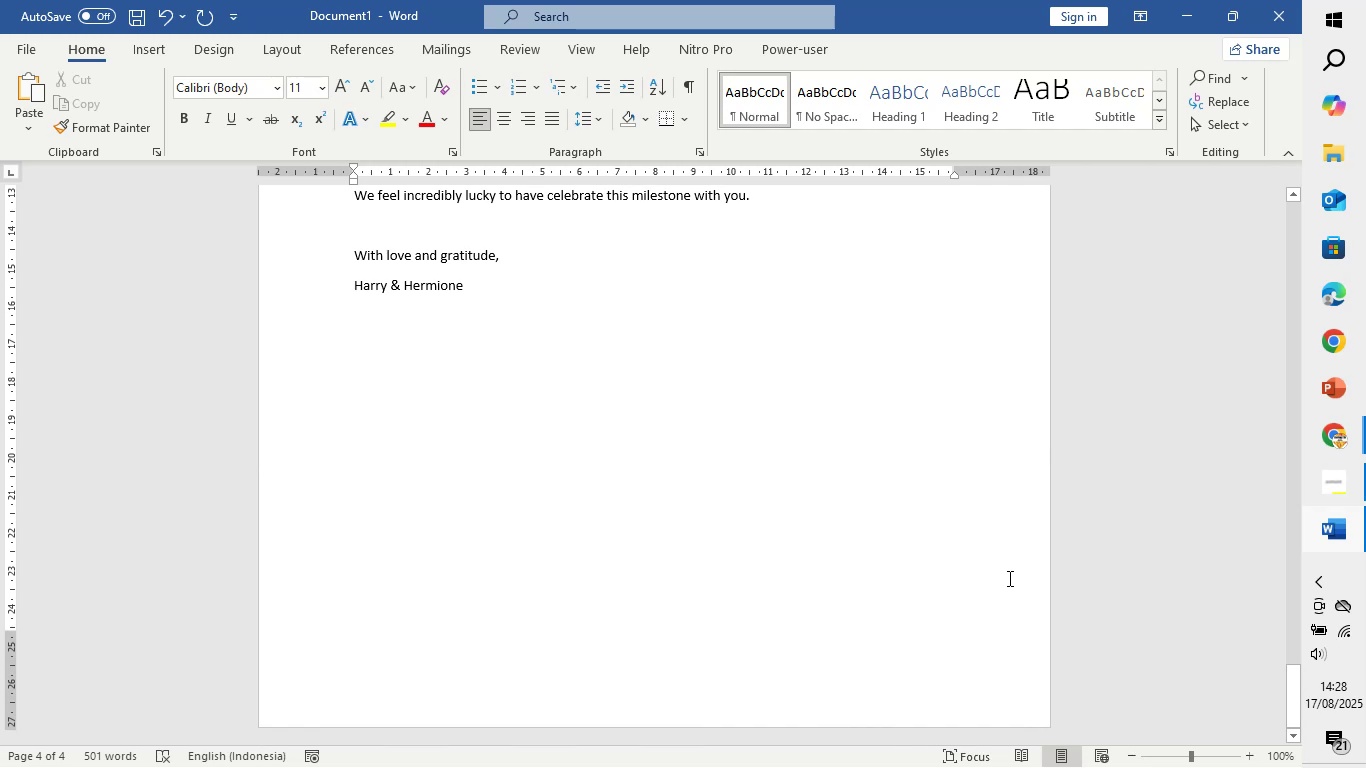 
wait(6.7)
 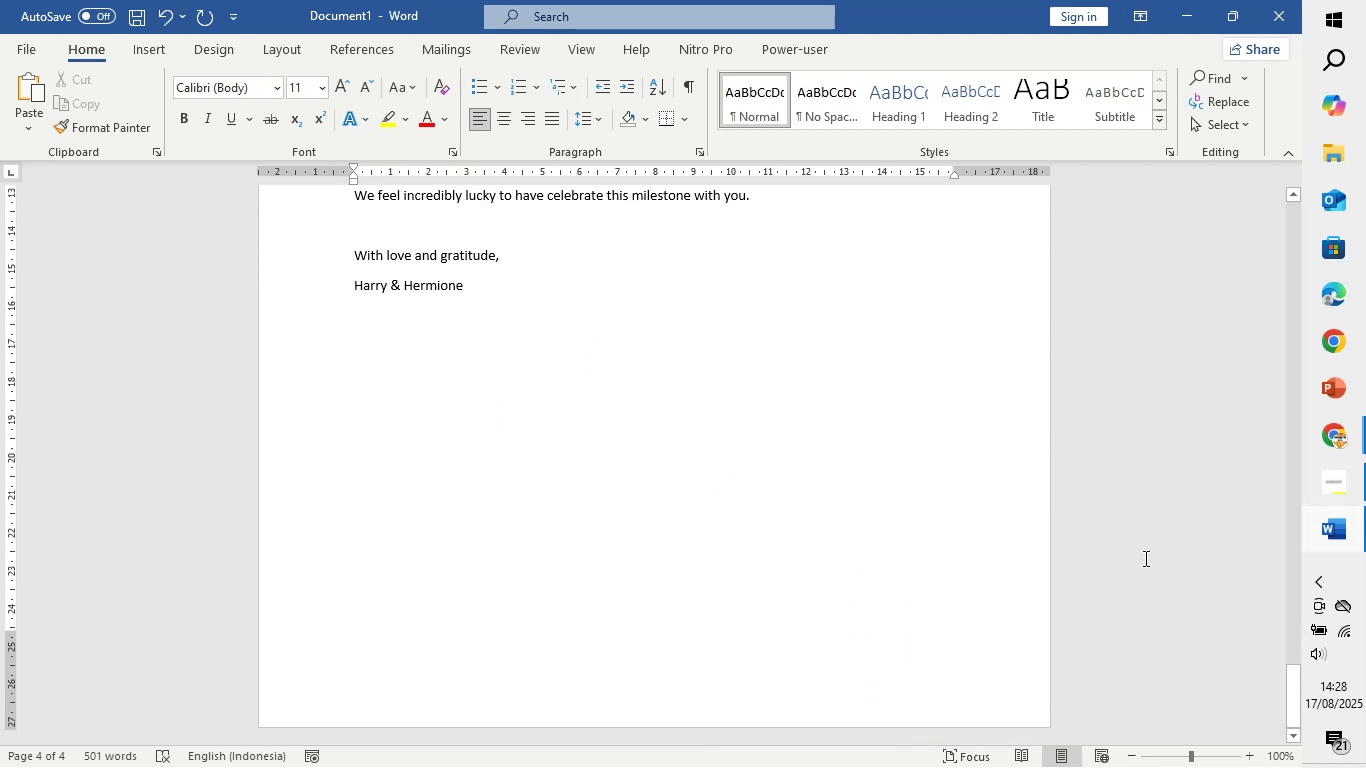 
key(Control+S)
 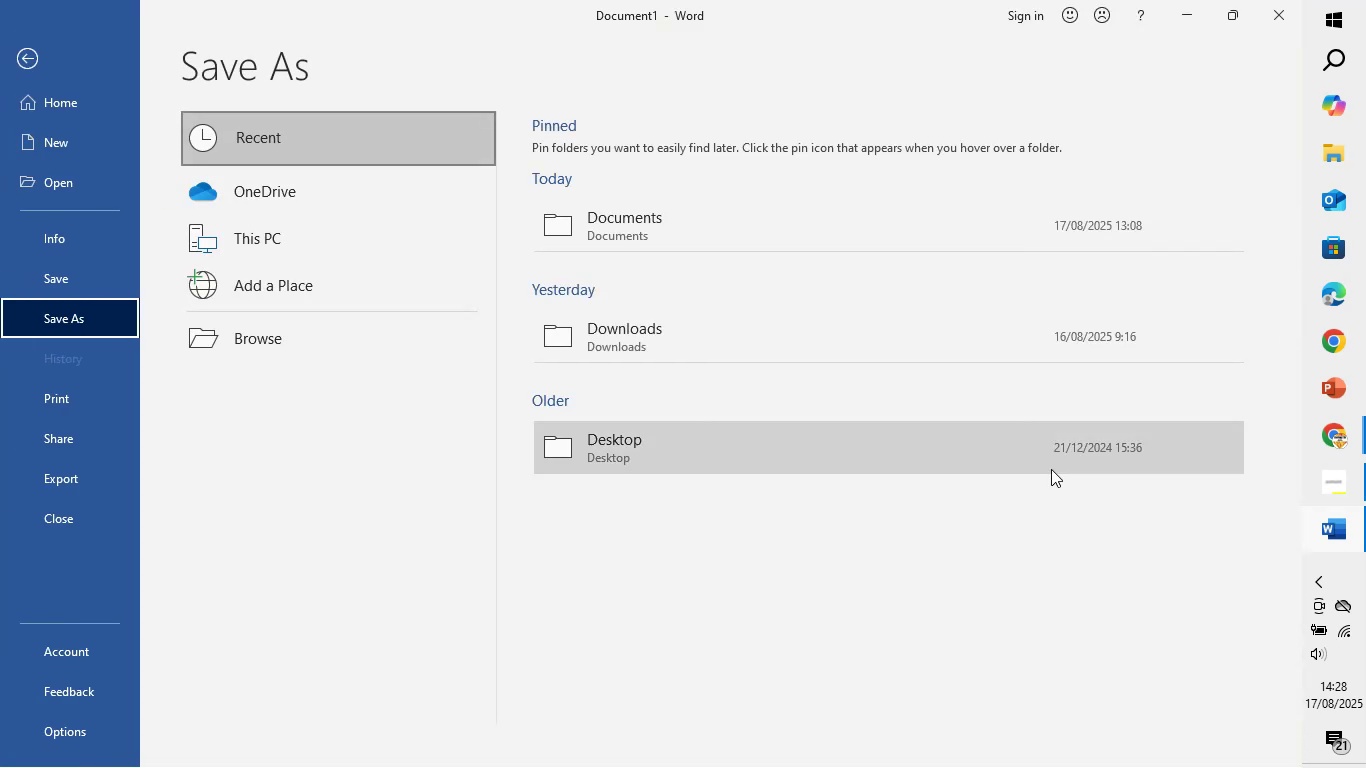 
left_click([911, 233])
 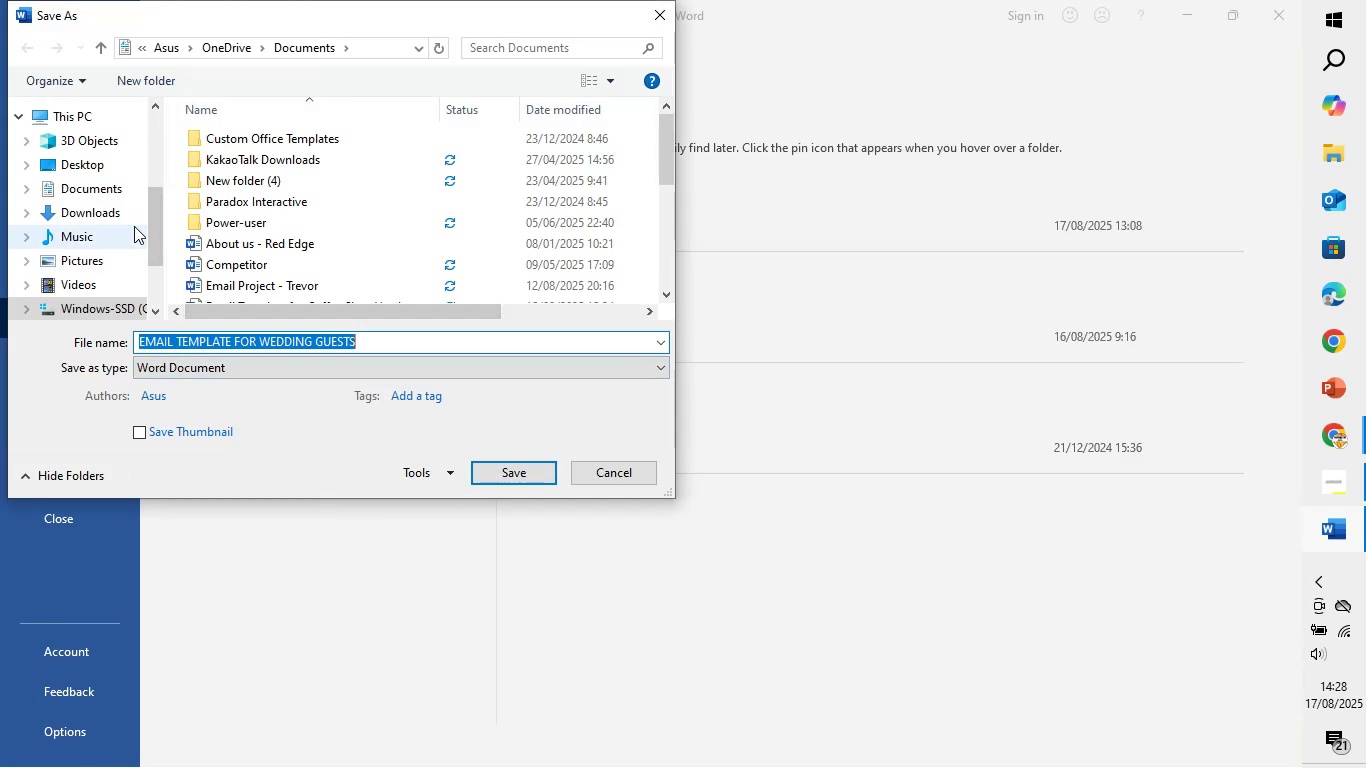 
left_click([123, 196])
 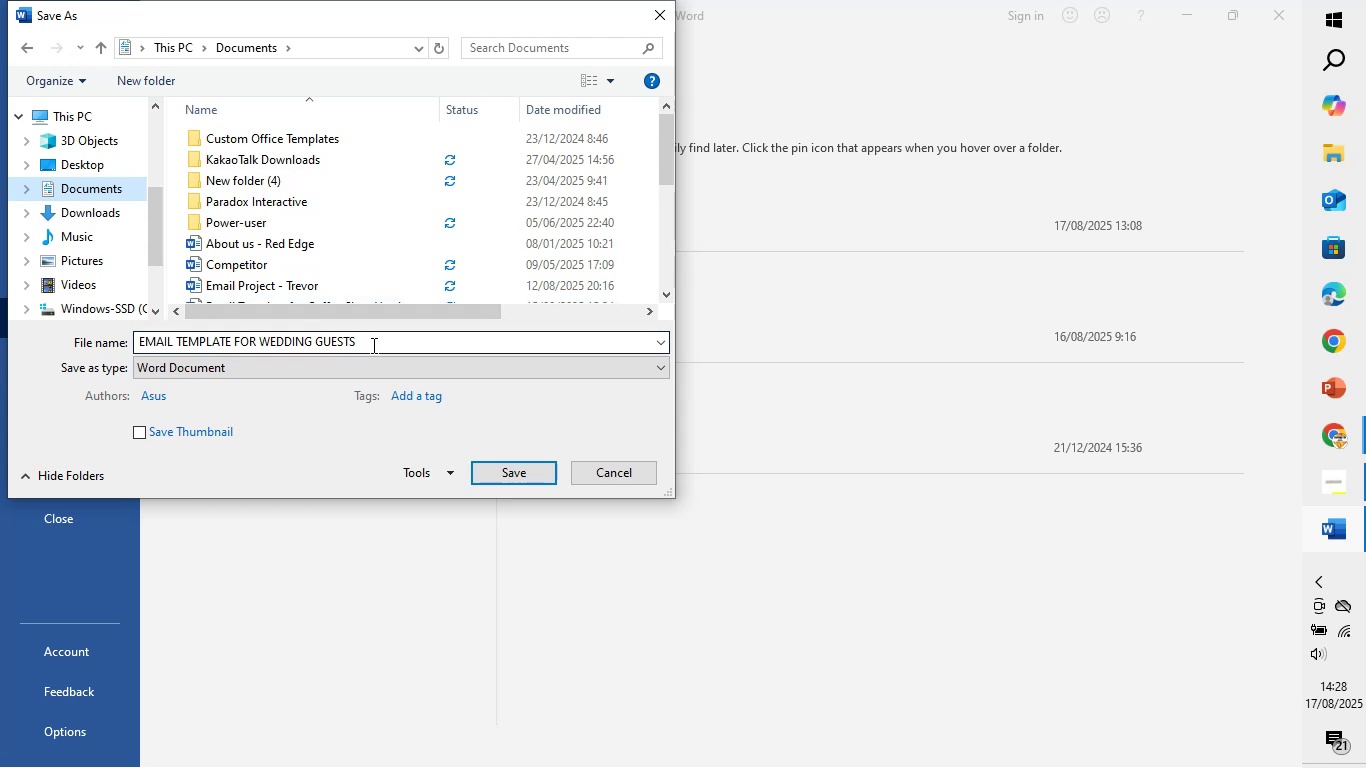 
left_click([372, 345])
 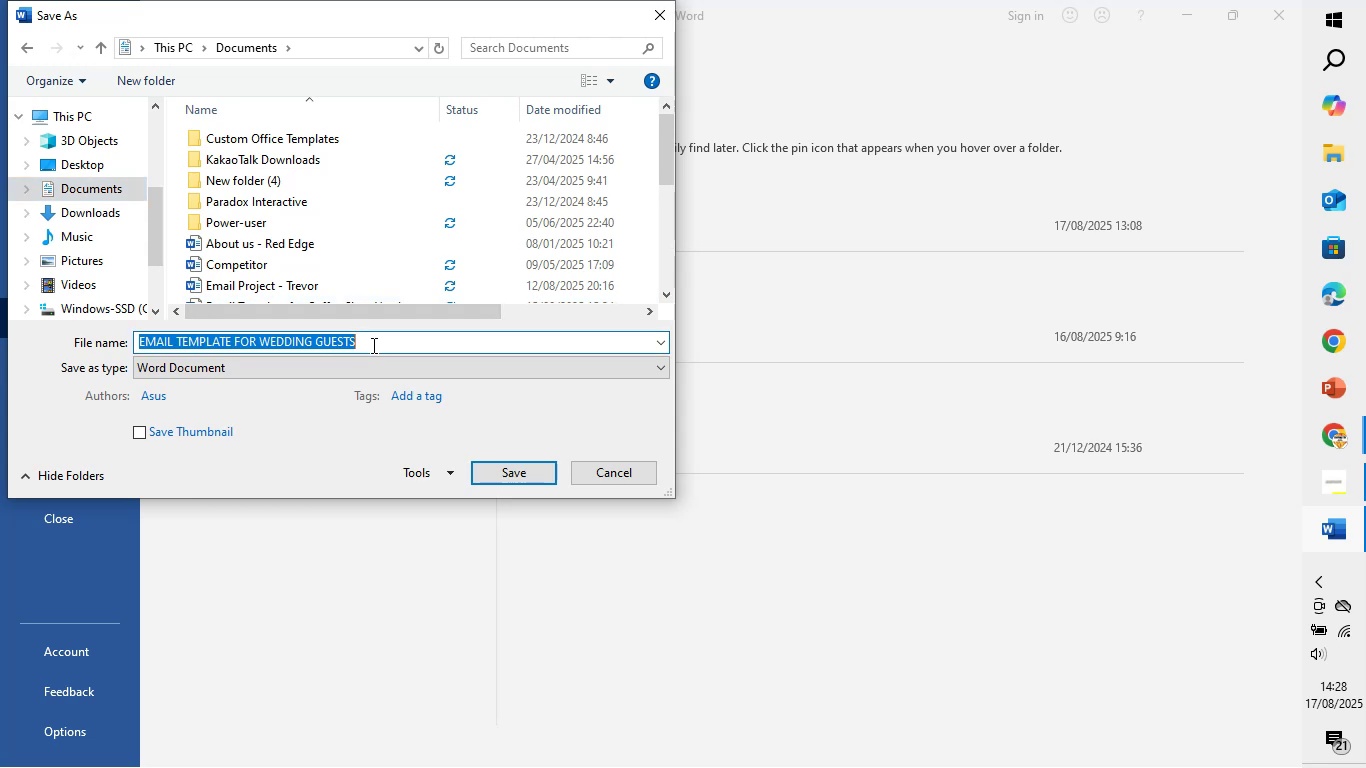 
left_click([372, 345])
 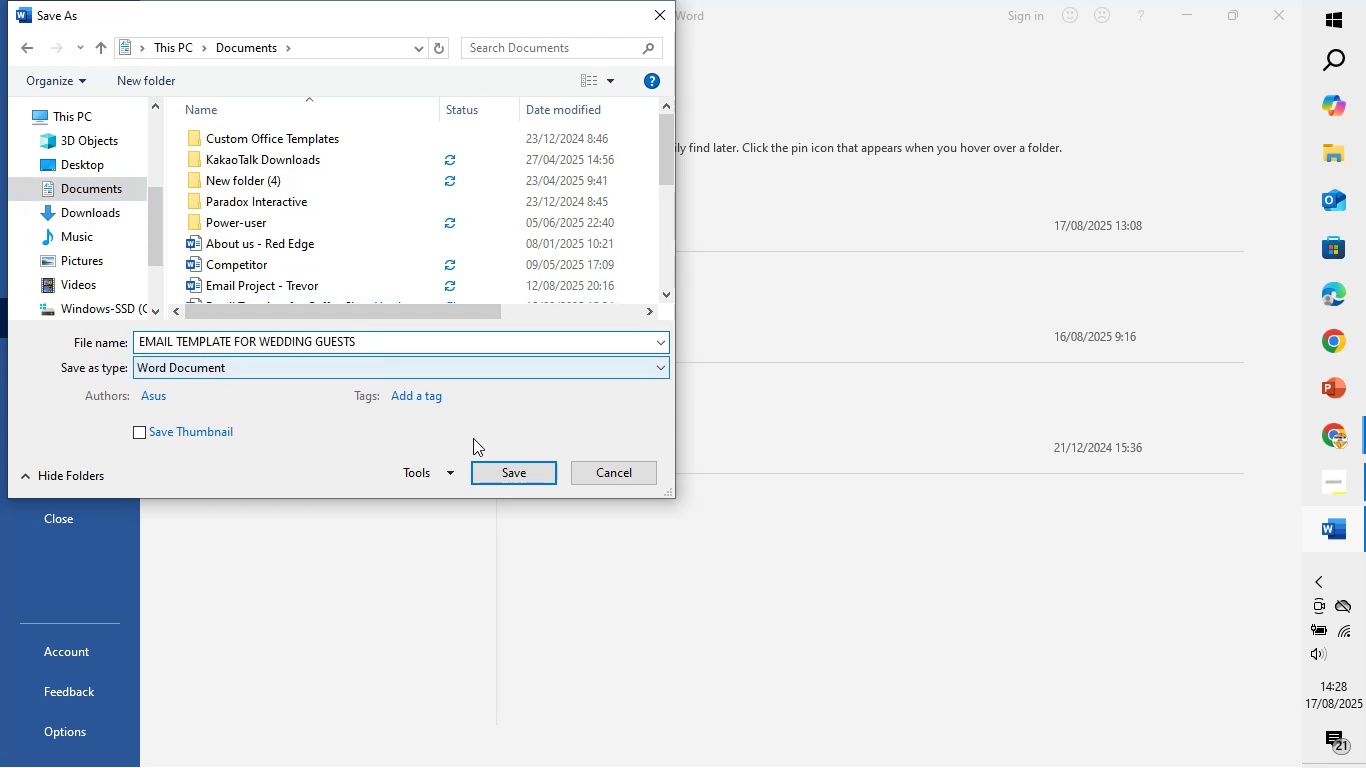 
left_click([524, 474])
 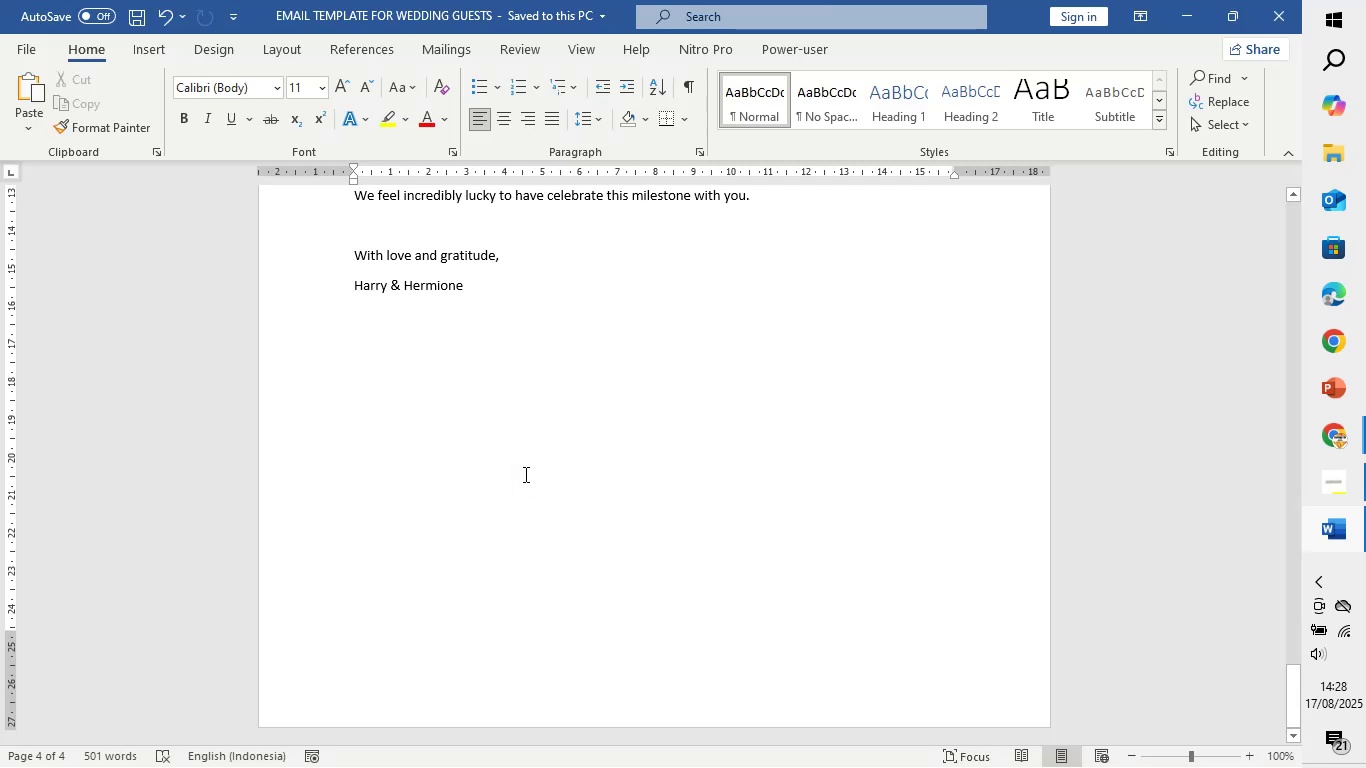 